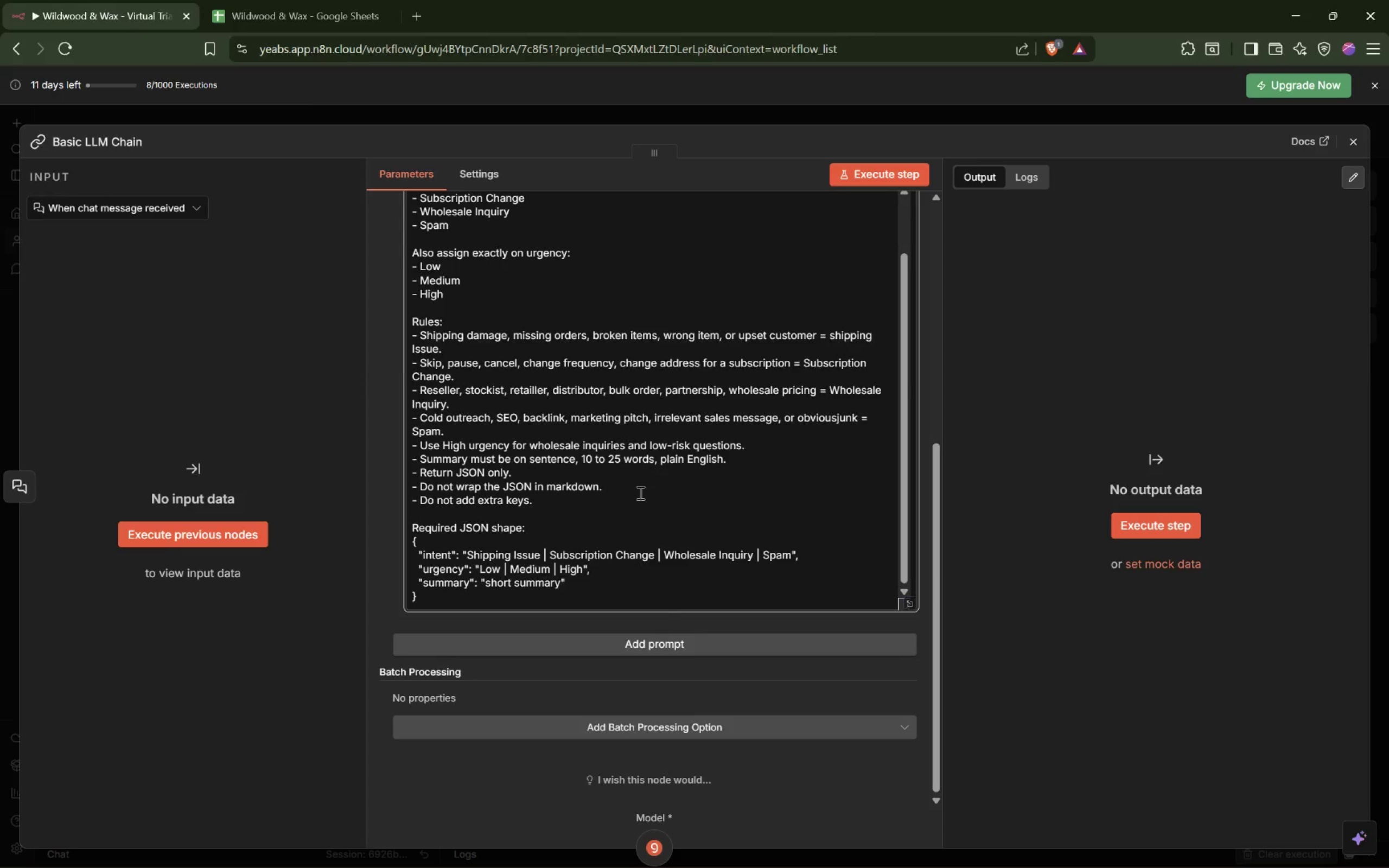 
wait(10.03)
 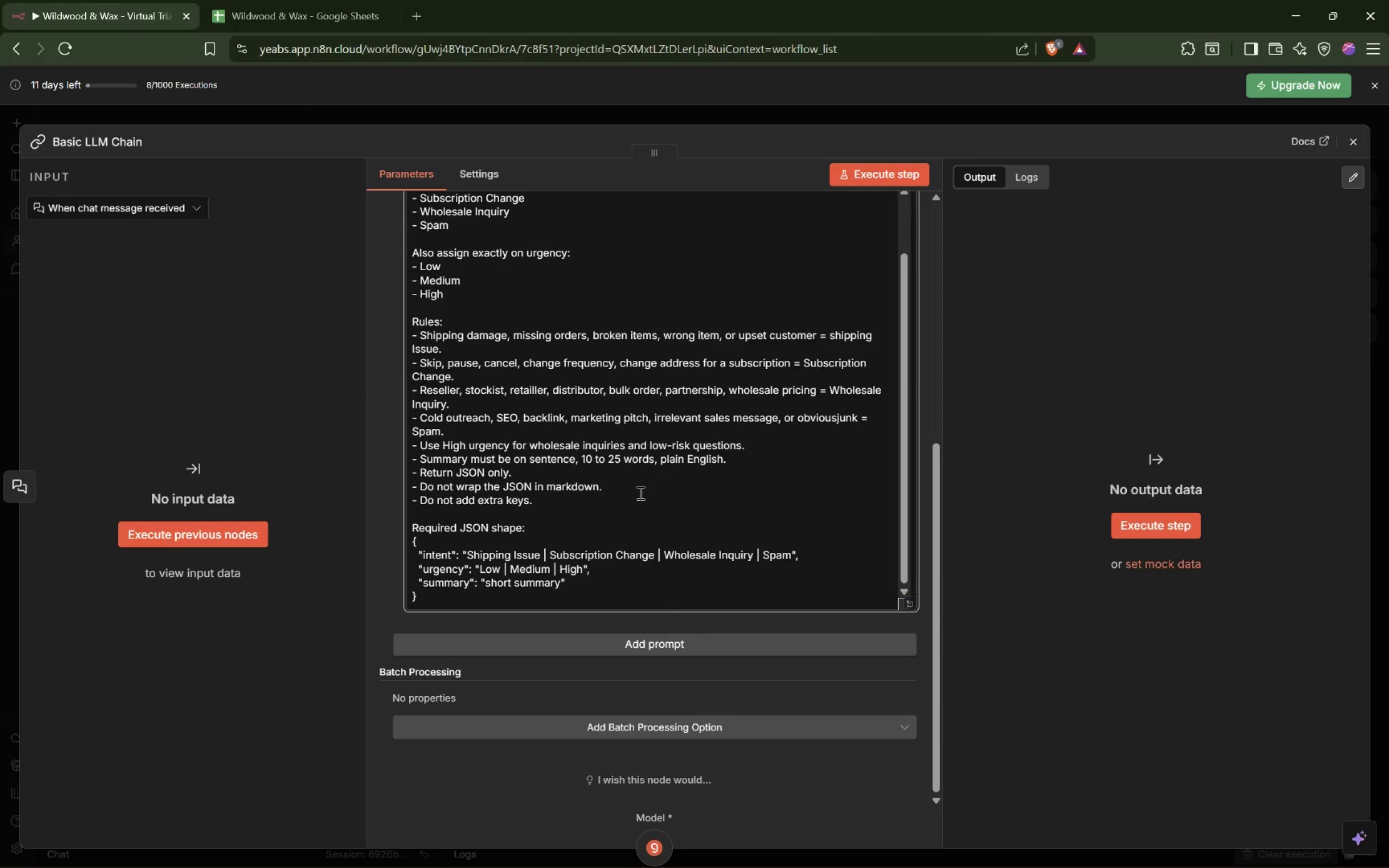 
left_click([607, 644])
 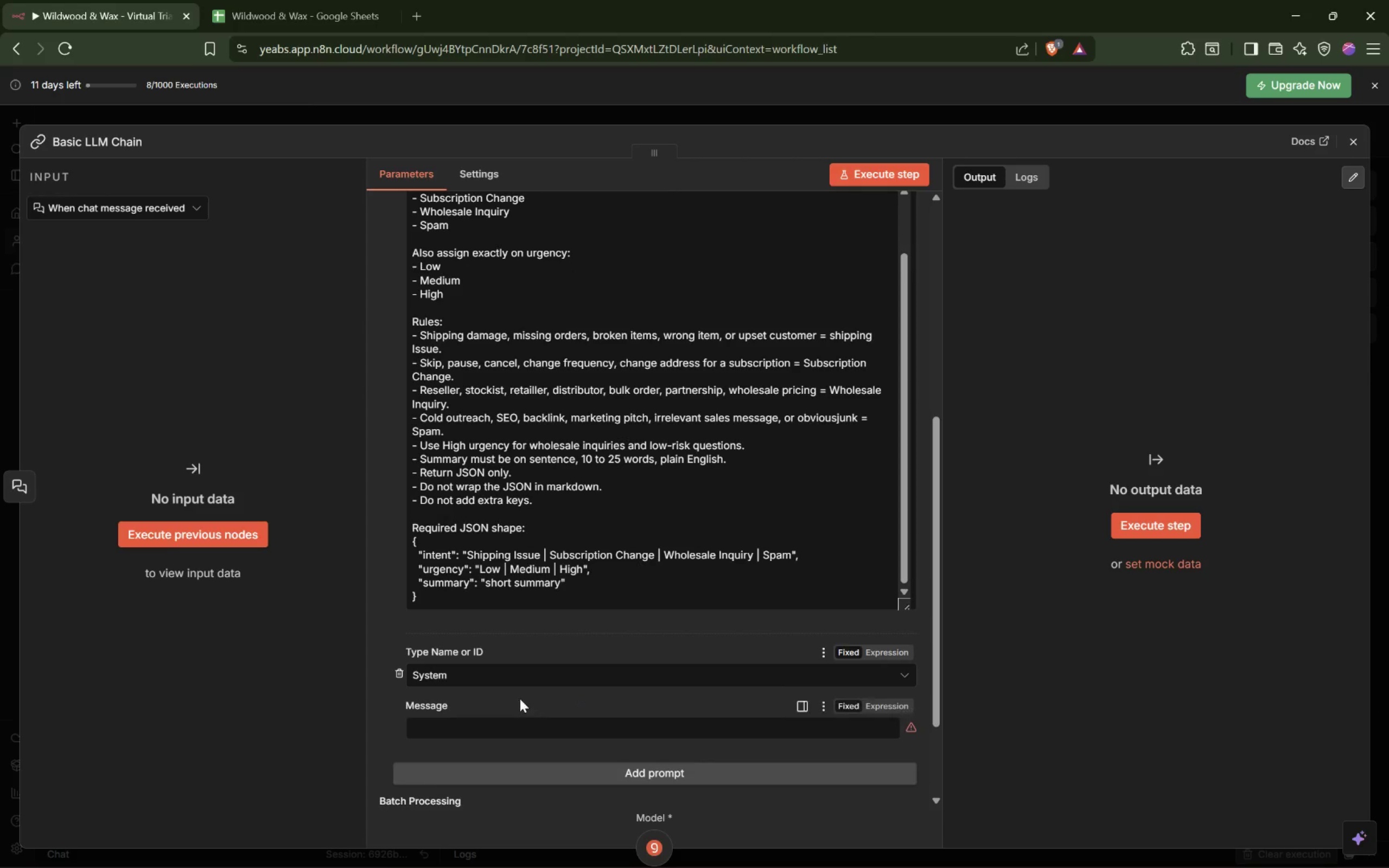 
left_click([518, 680])
 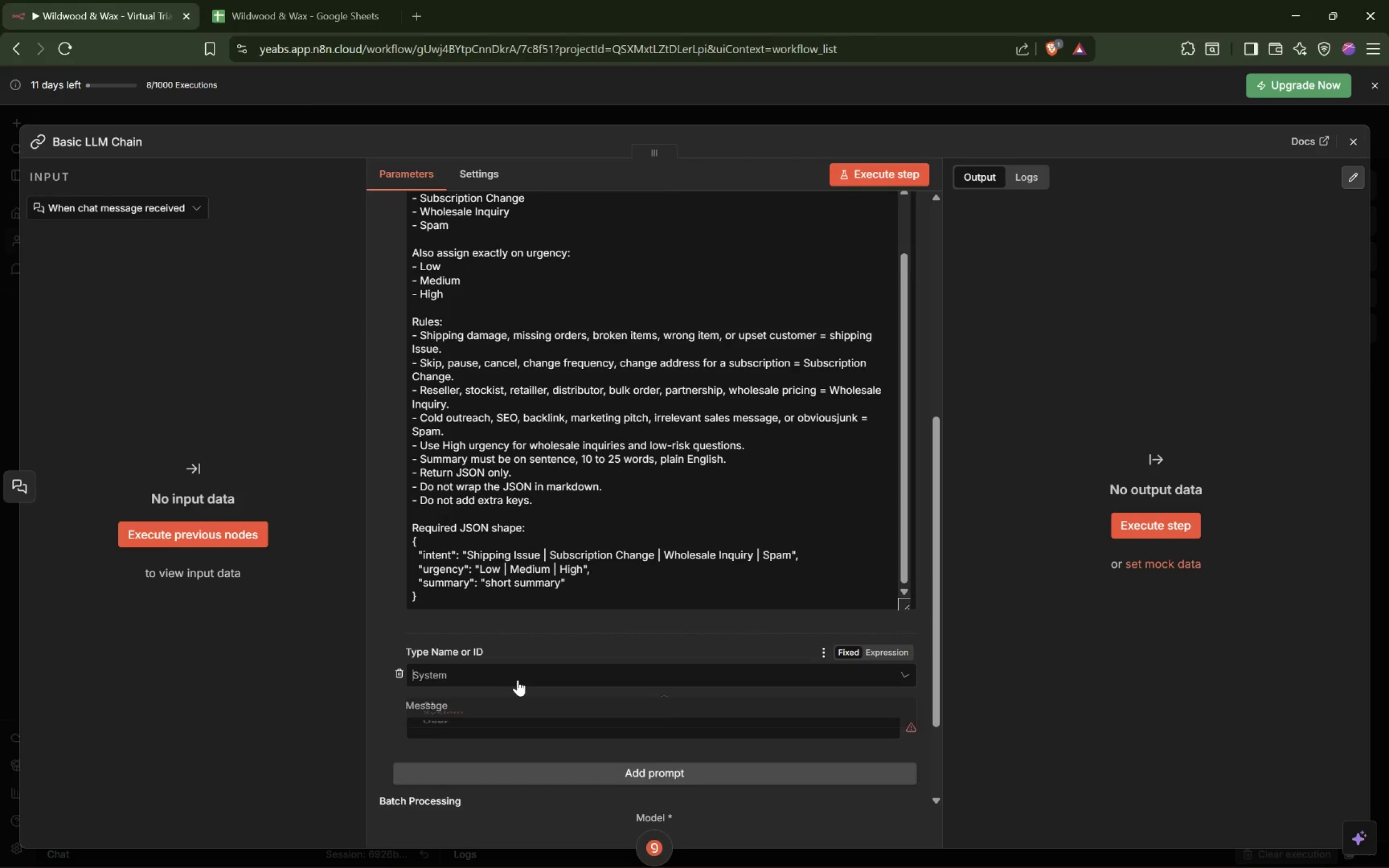 
mouse_move([525, 696])
 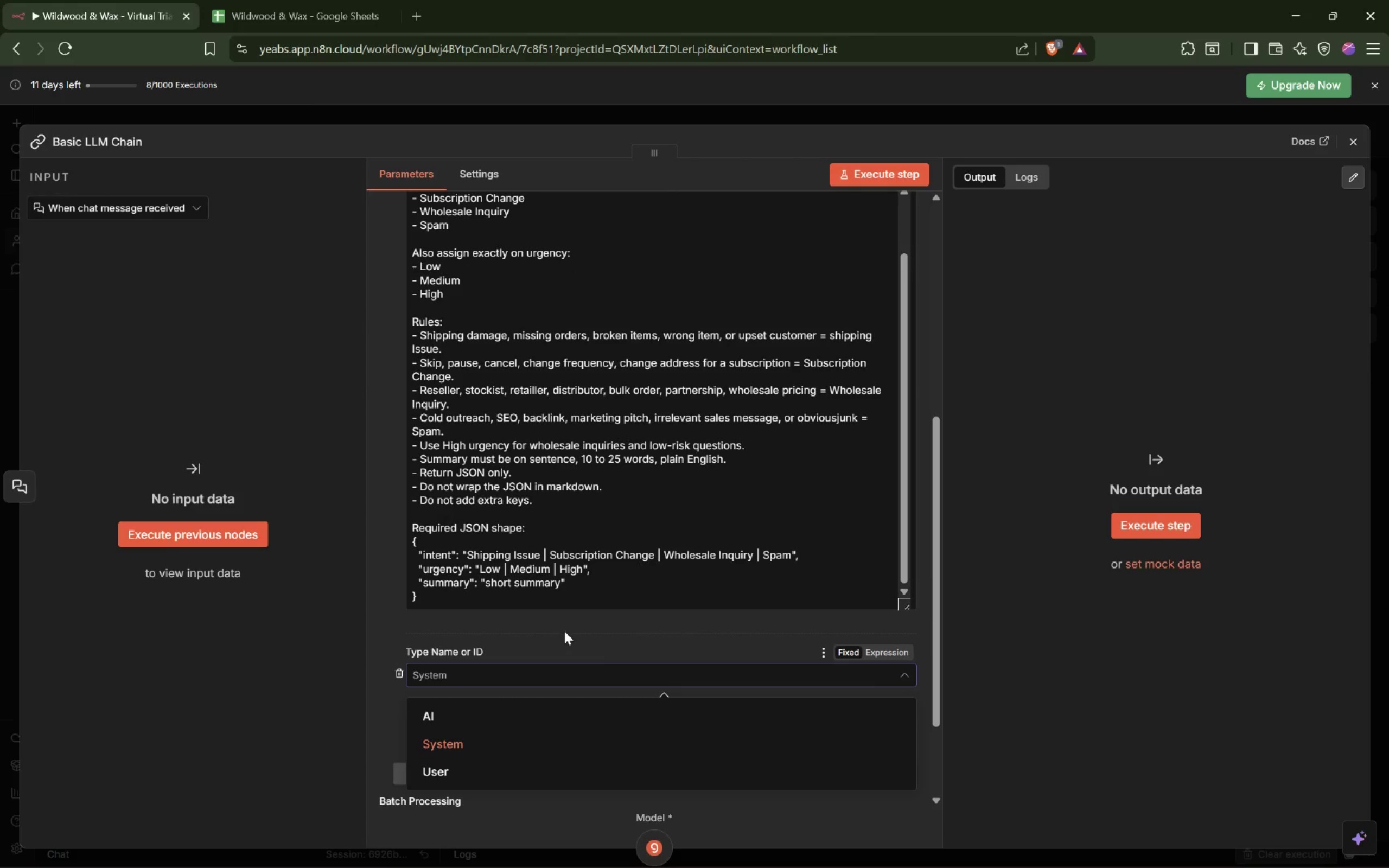 
left_click([574, 621])
 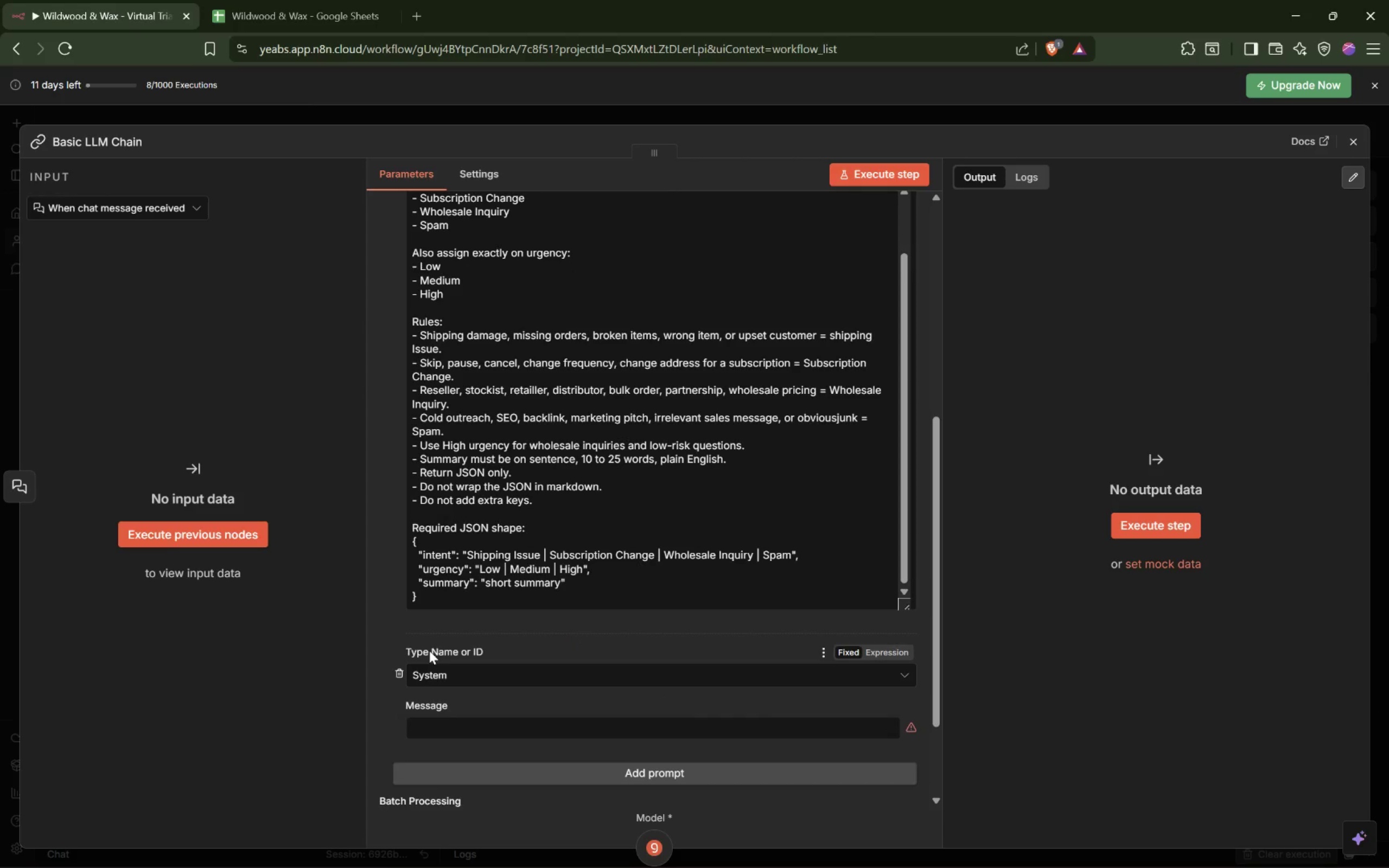 
left_click([817, 650])
 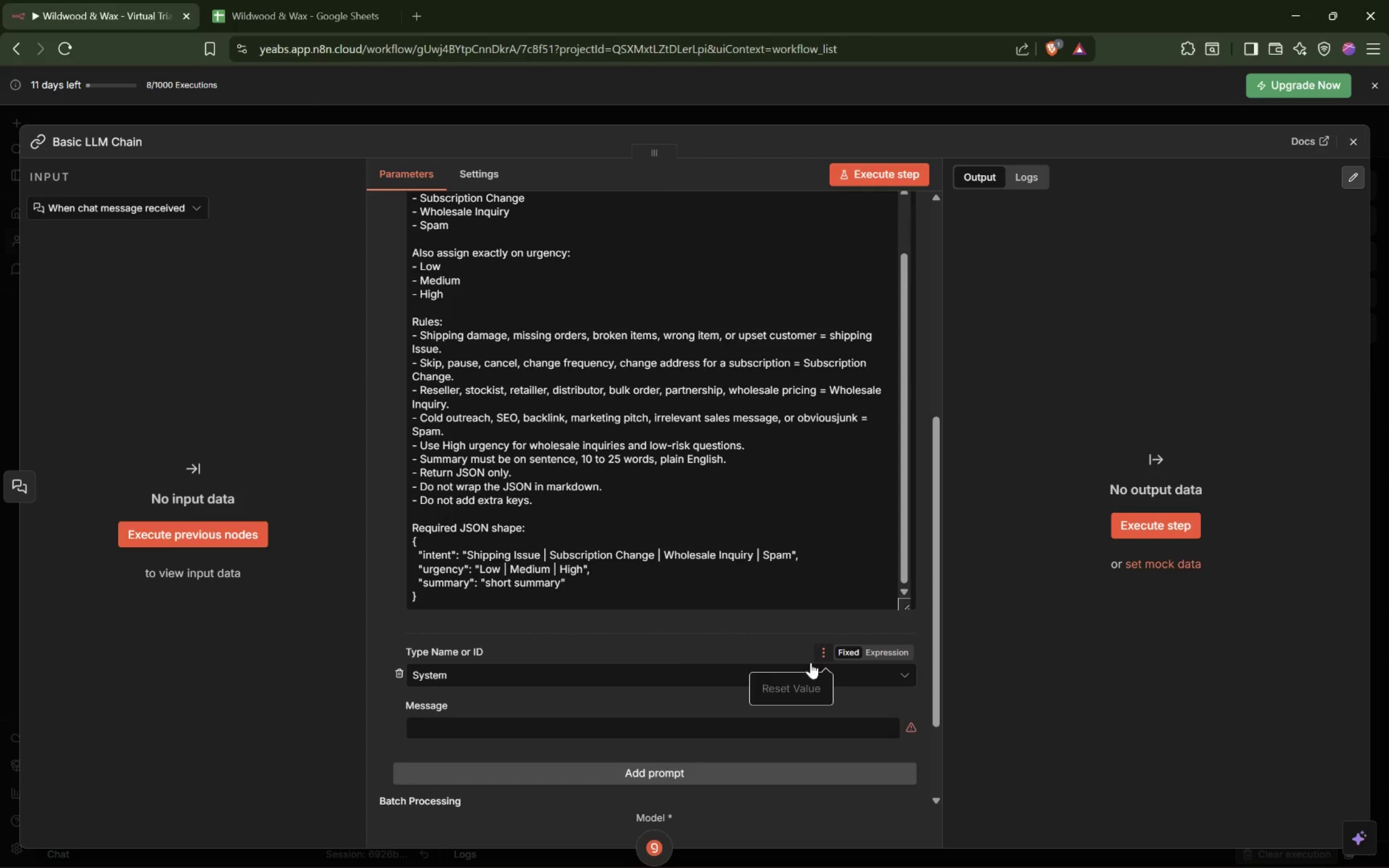 
left_click([672, 641])
 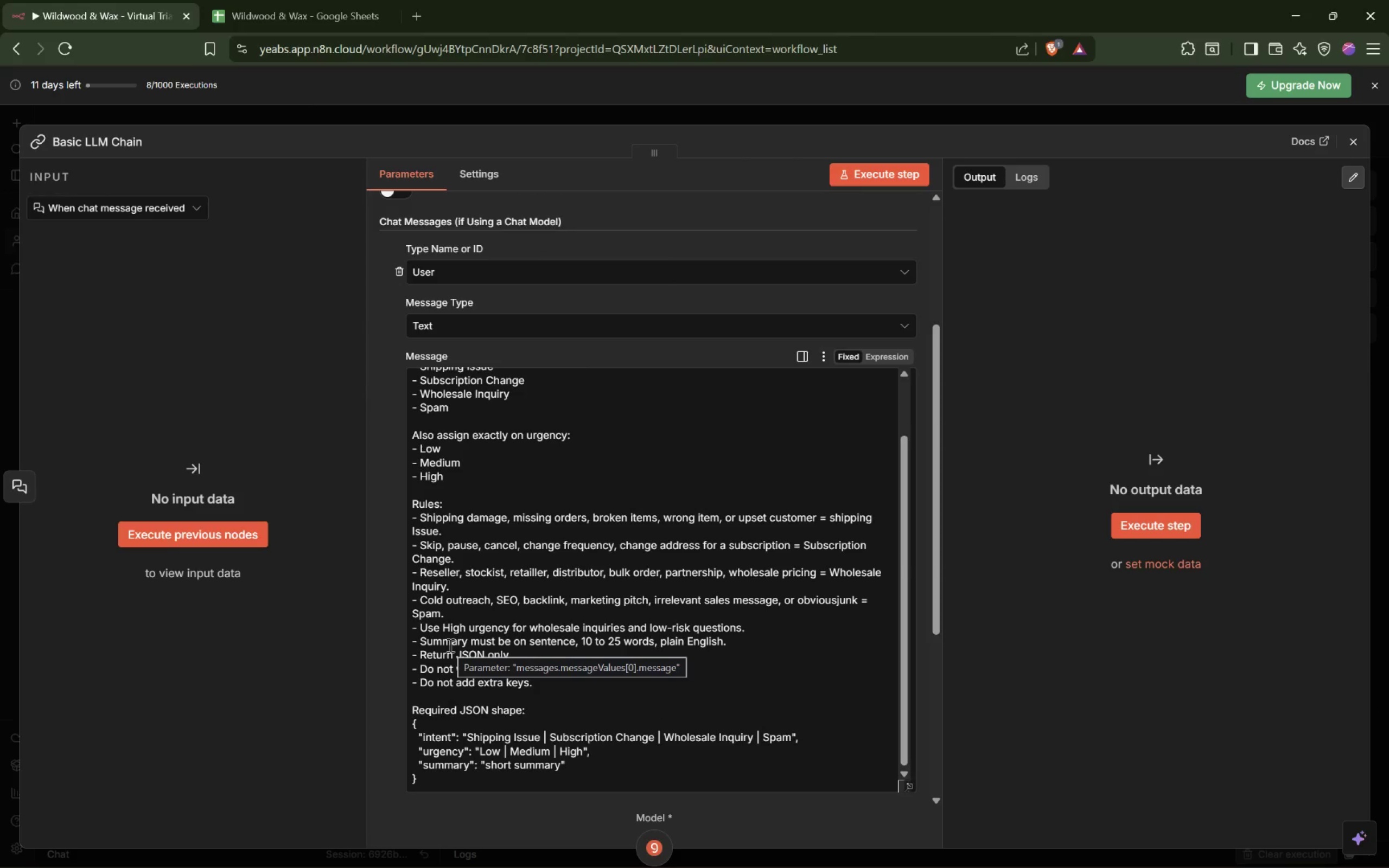 
wait(8.98)
 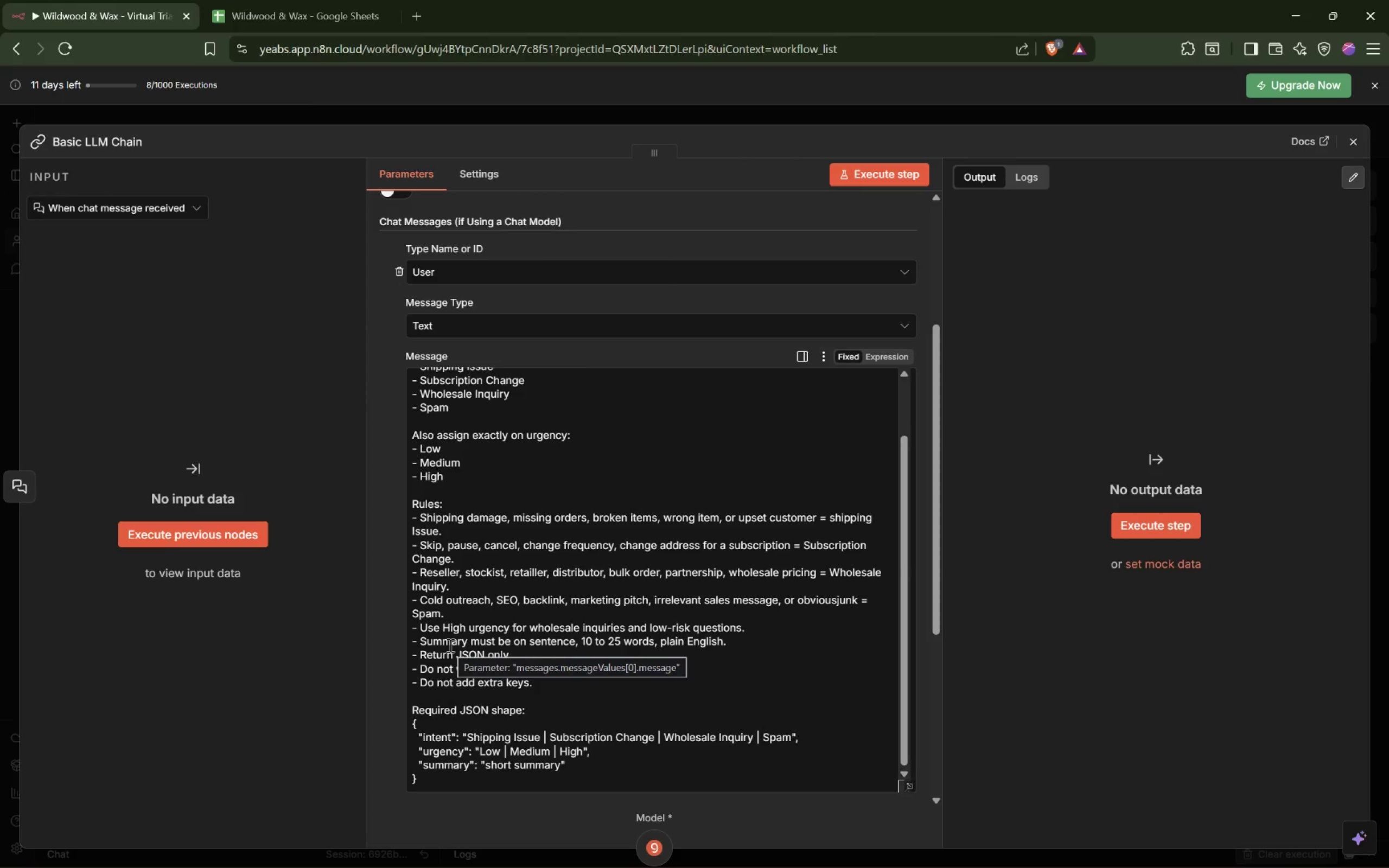 
left_click([487, 572])
 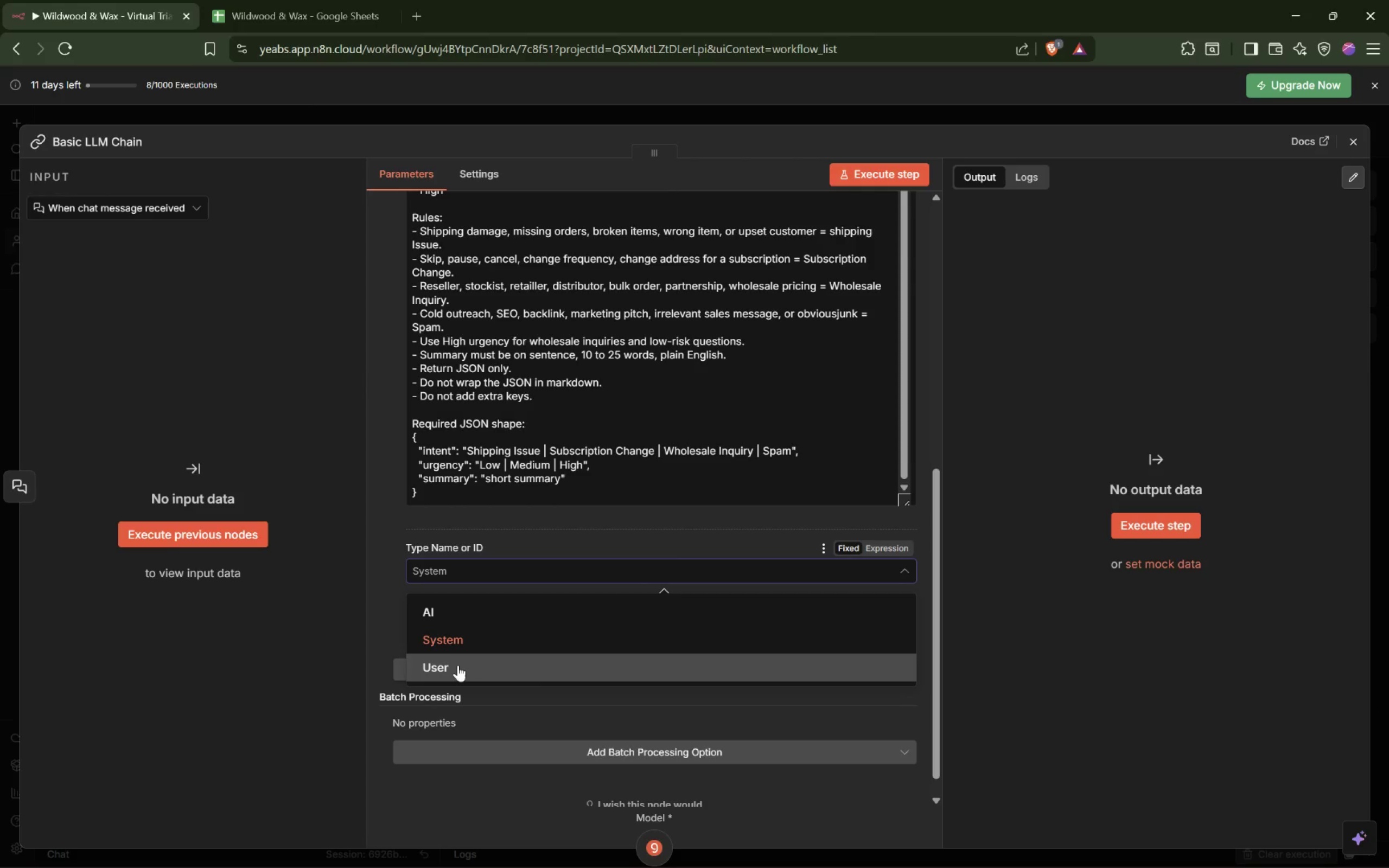 
left_click([458, 667])
 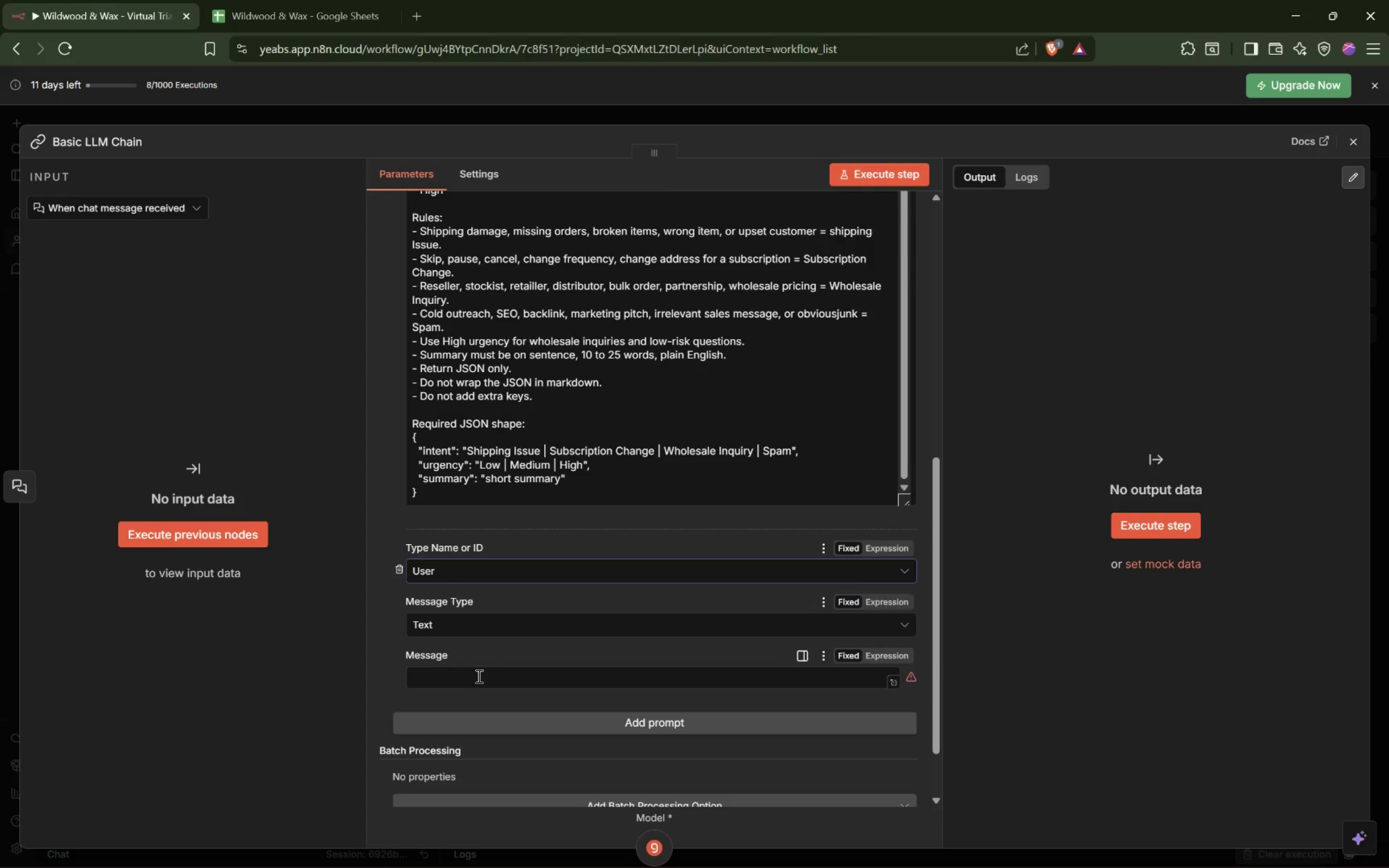 
left_click([478, 677])
 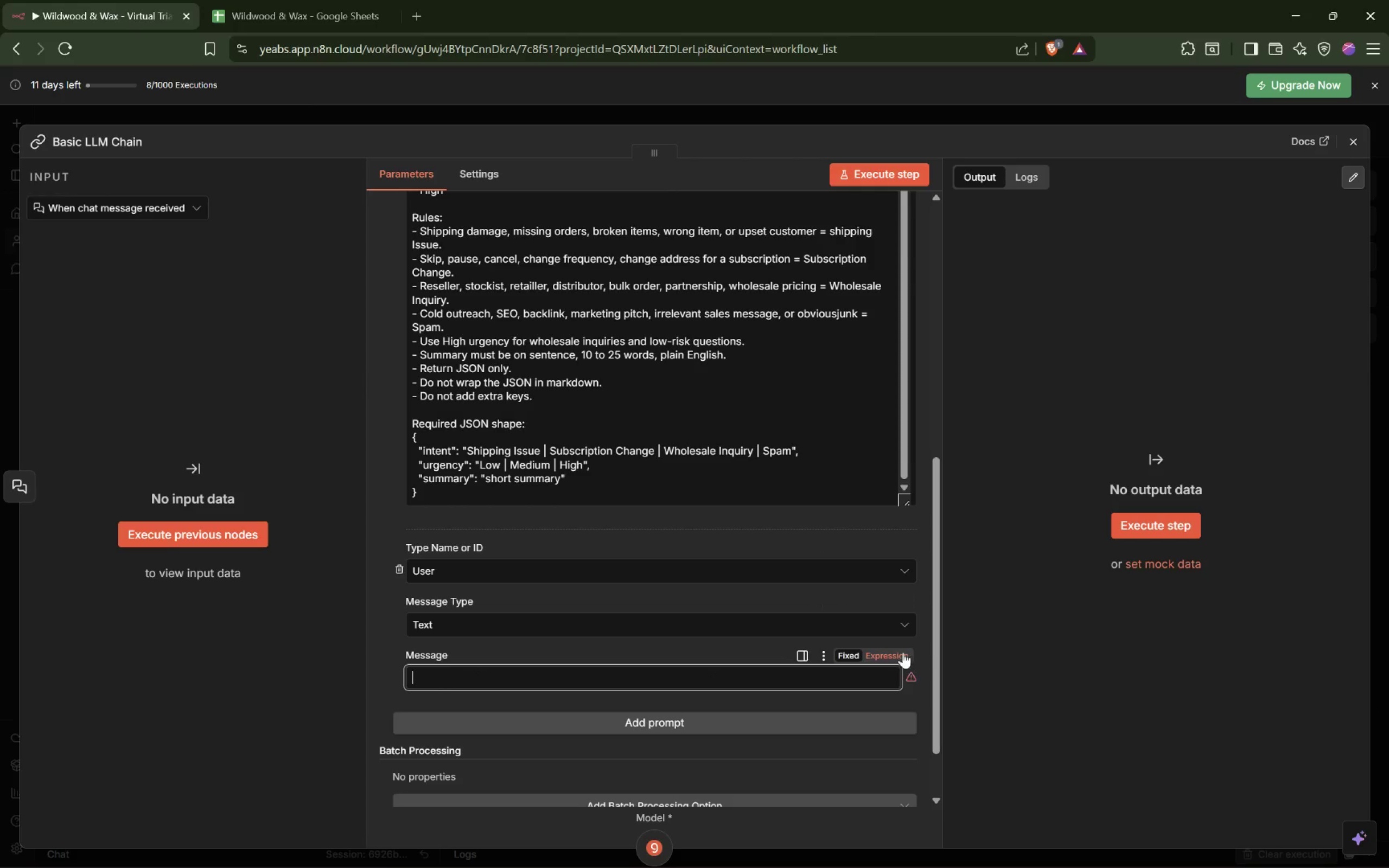 
wait(5.89)
 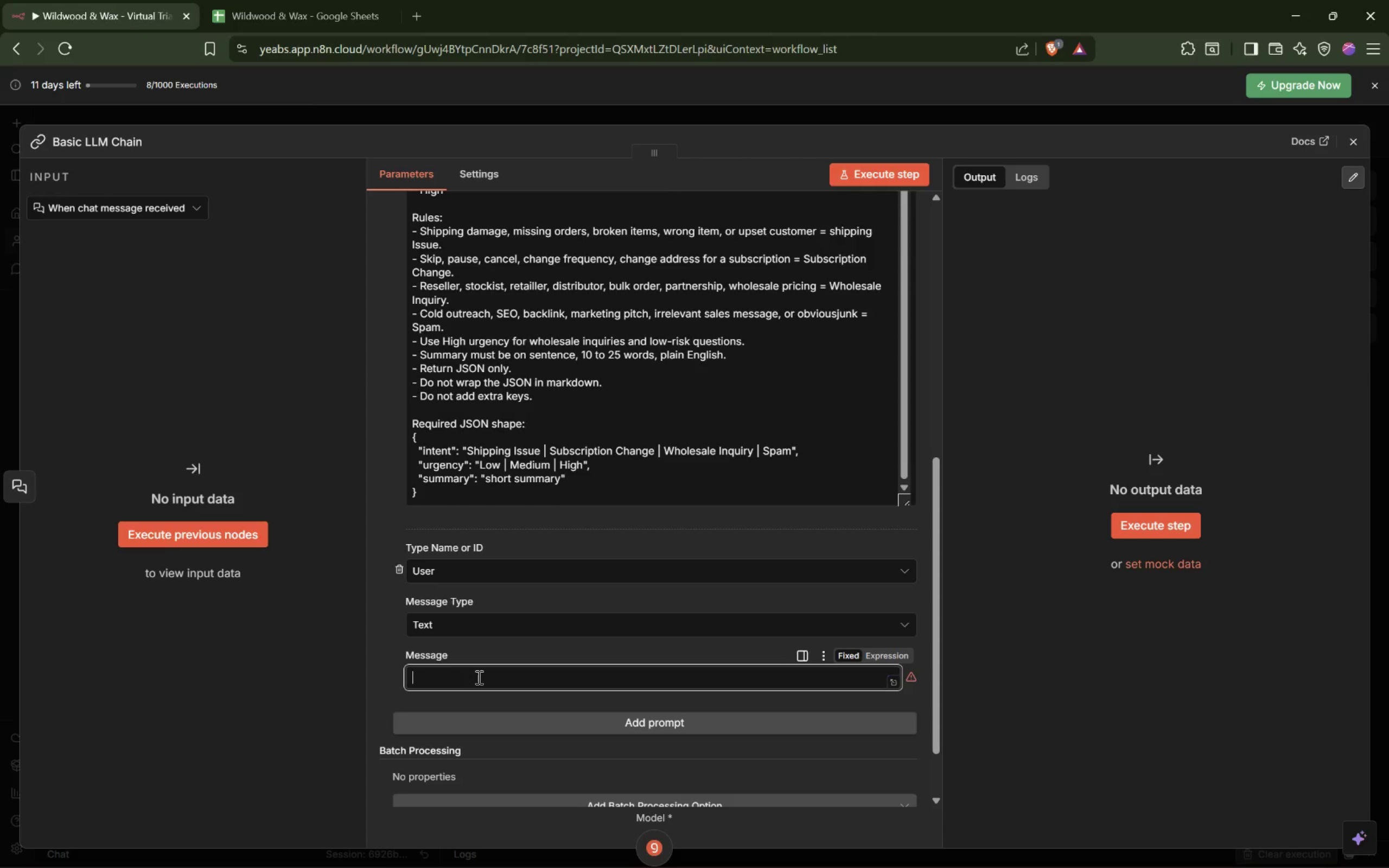 
left_click([893, 658])
 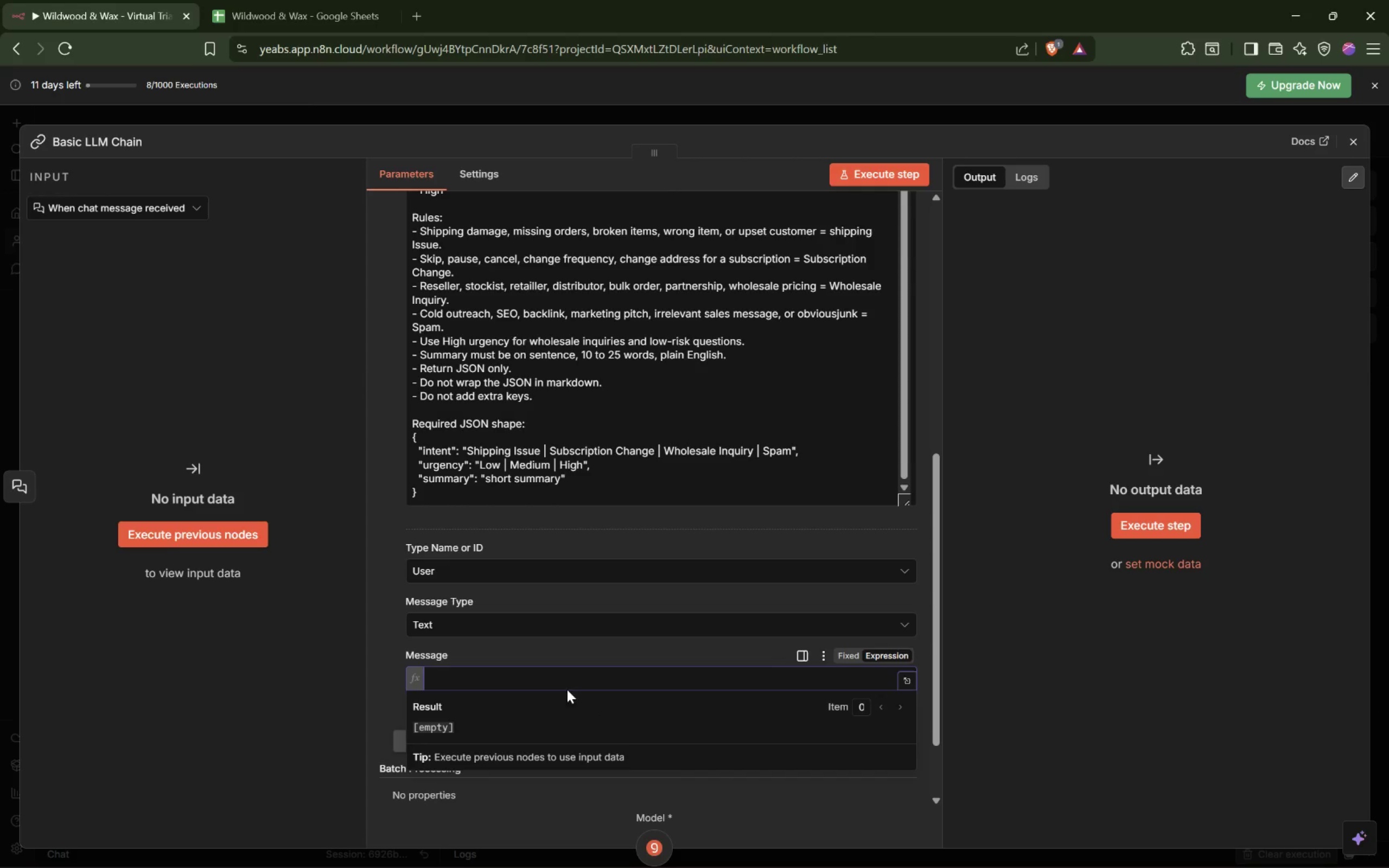 
left_click([575, 679])
 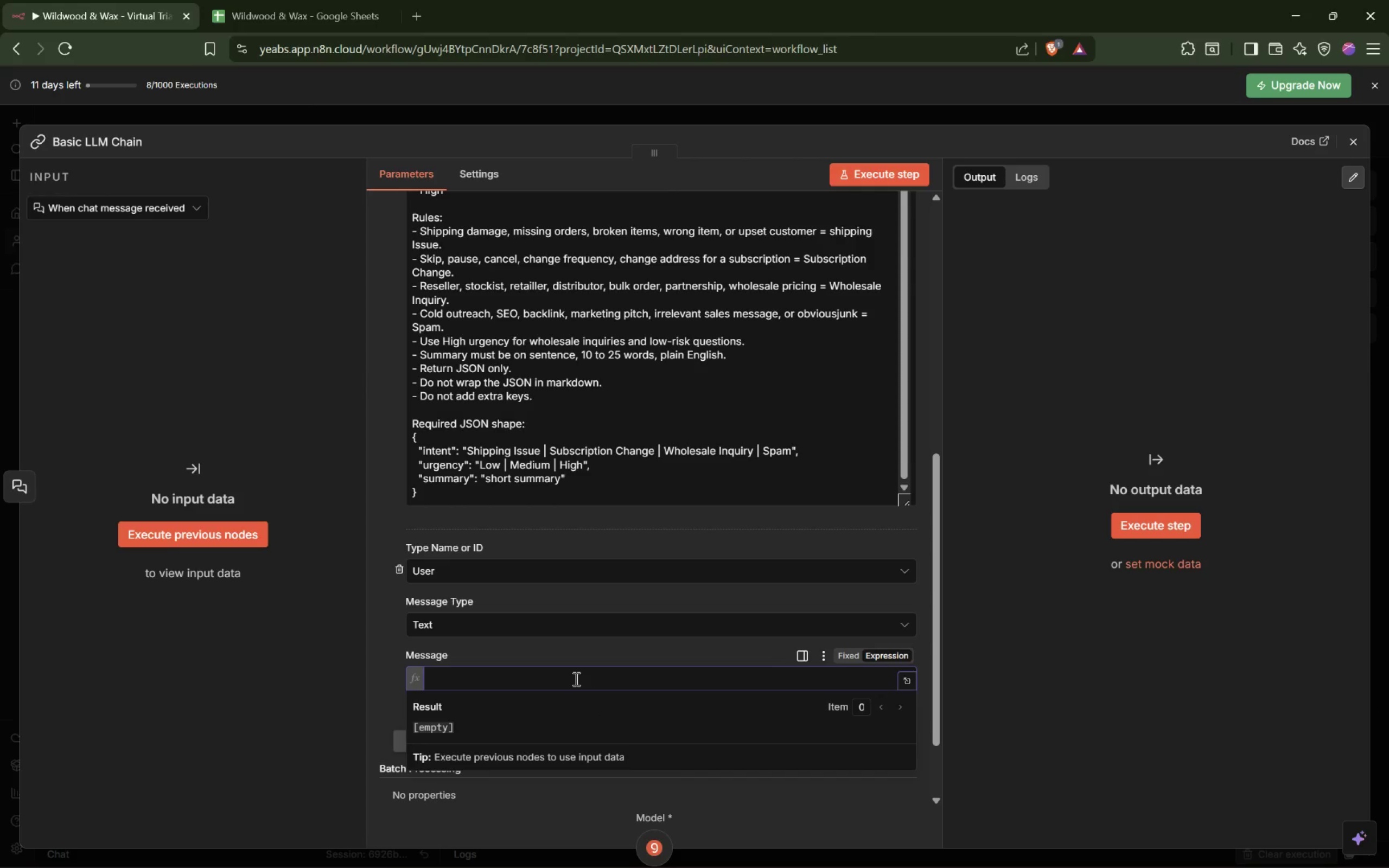 
key(Enter)
 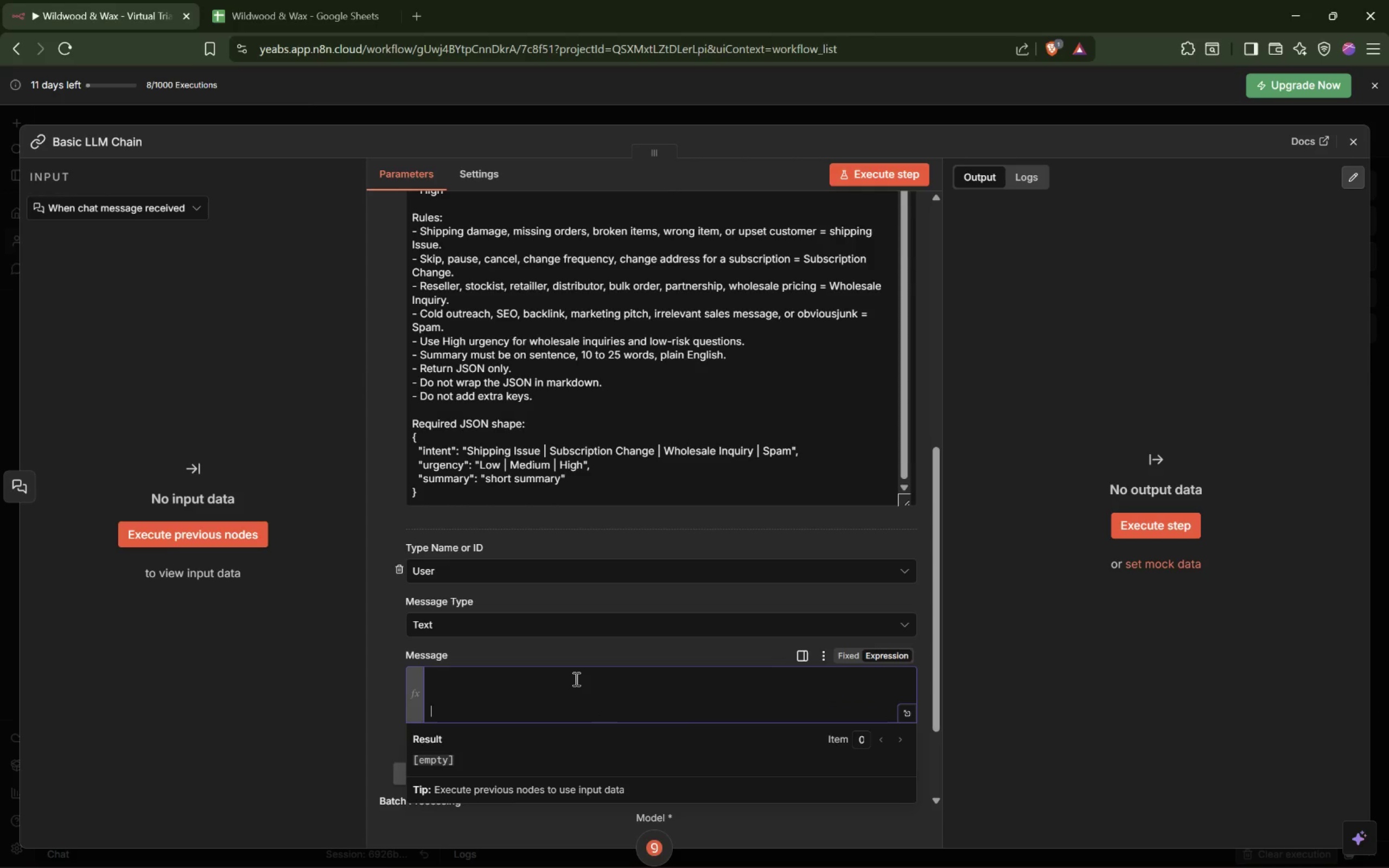 
key(Enter)
 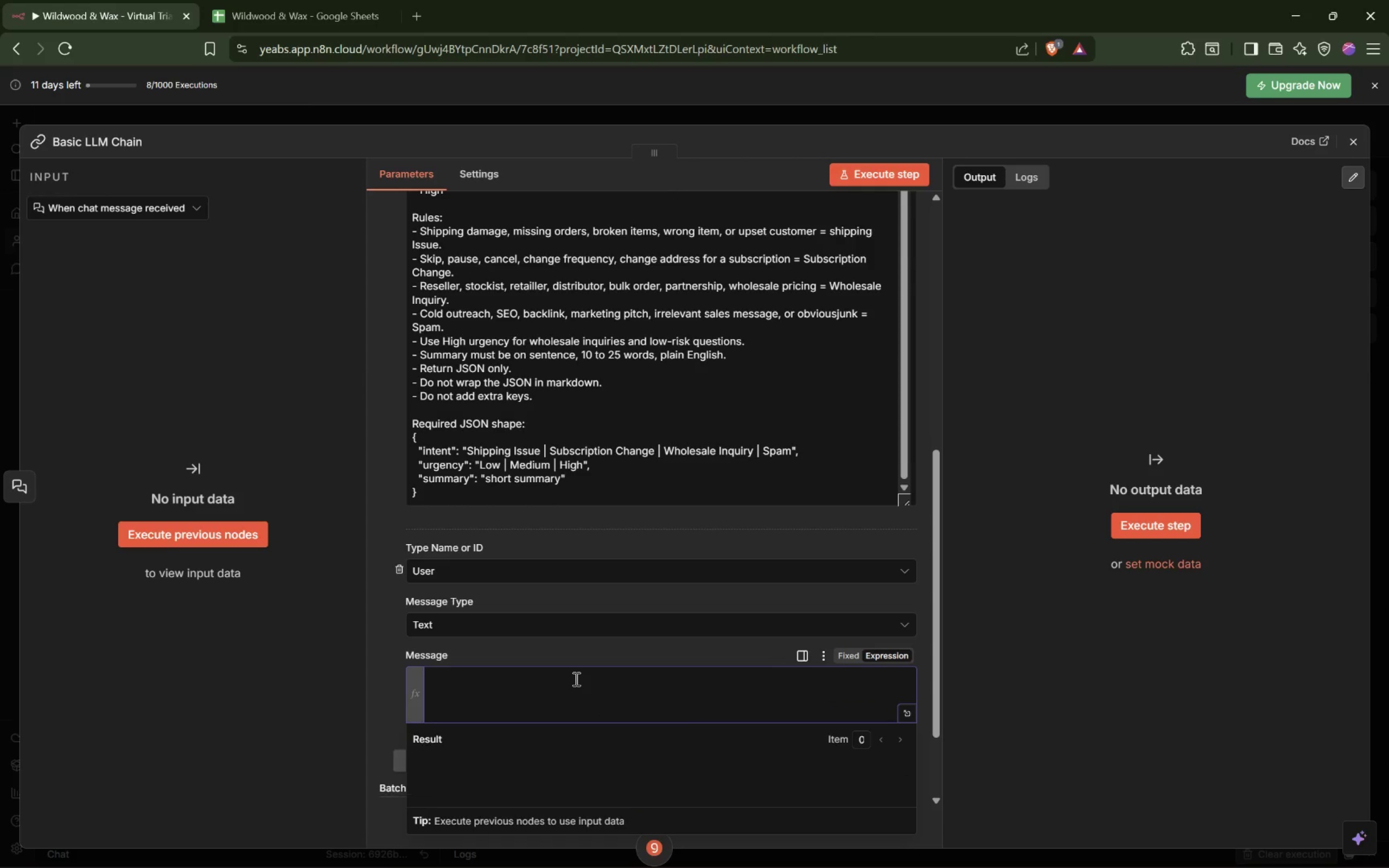 
key(ArrowUp)
 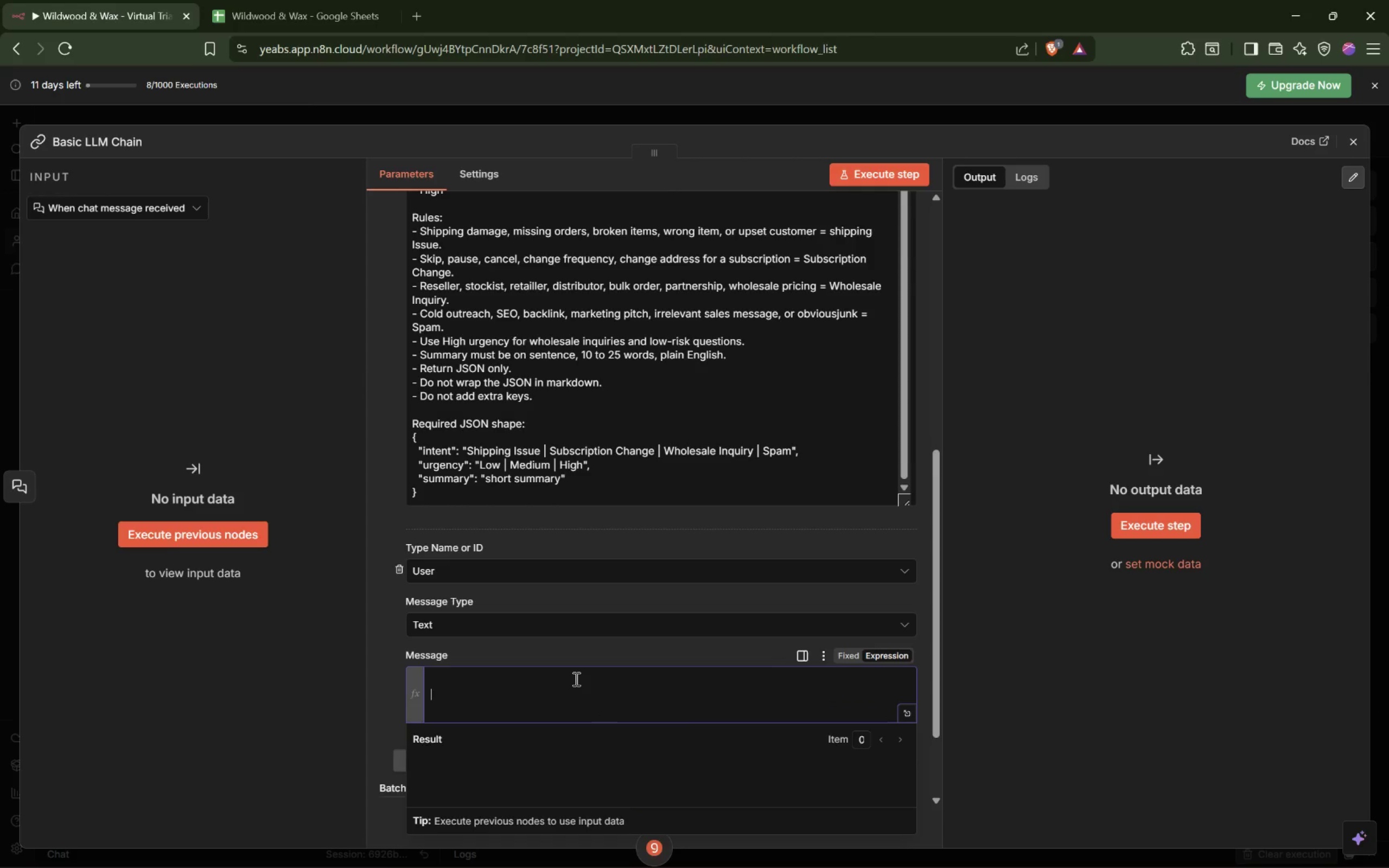 
key(ArrowUp)
 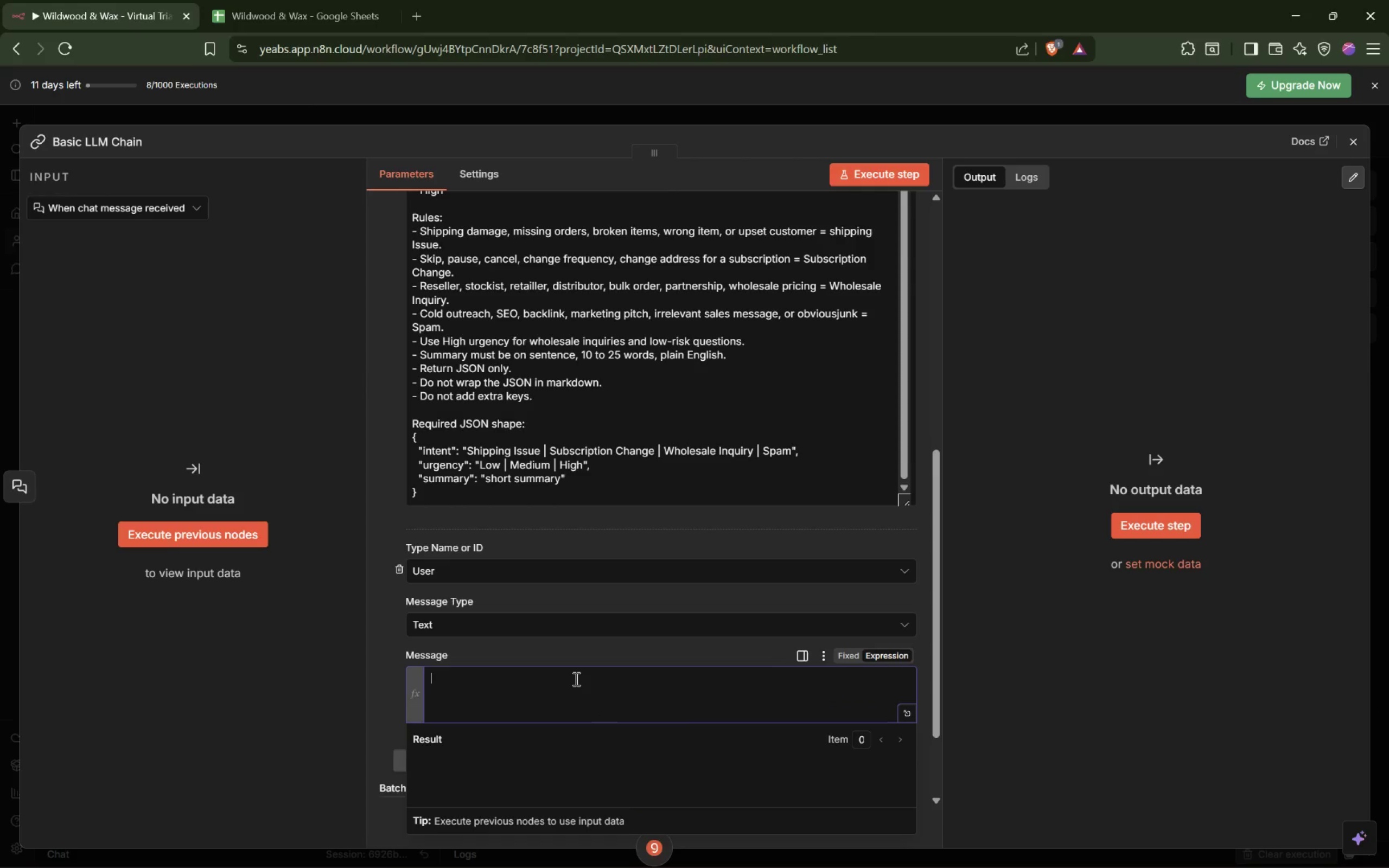 
wait(5.75)
 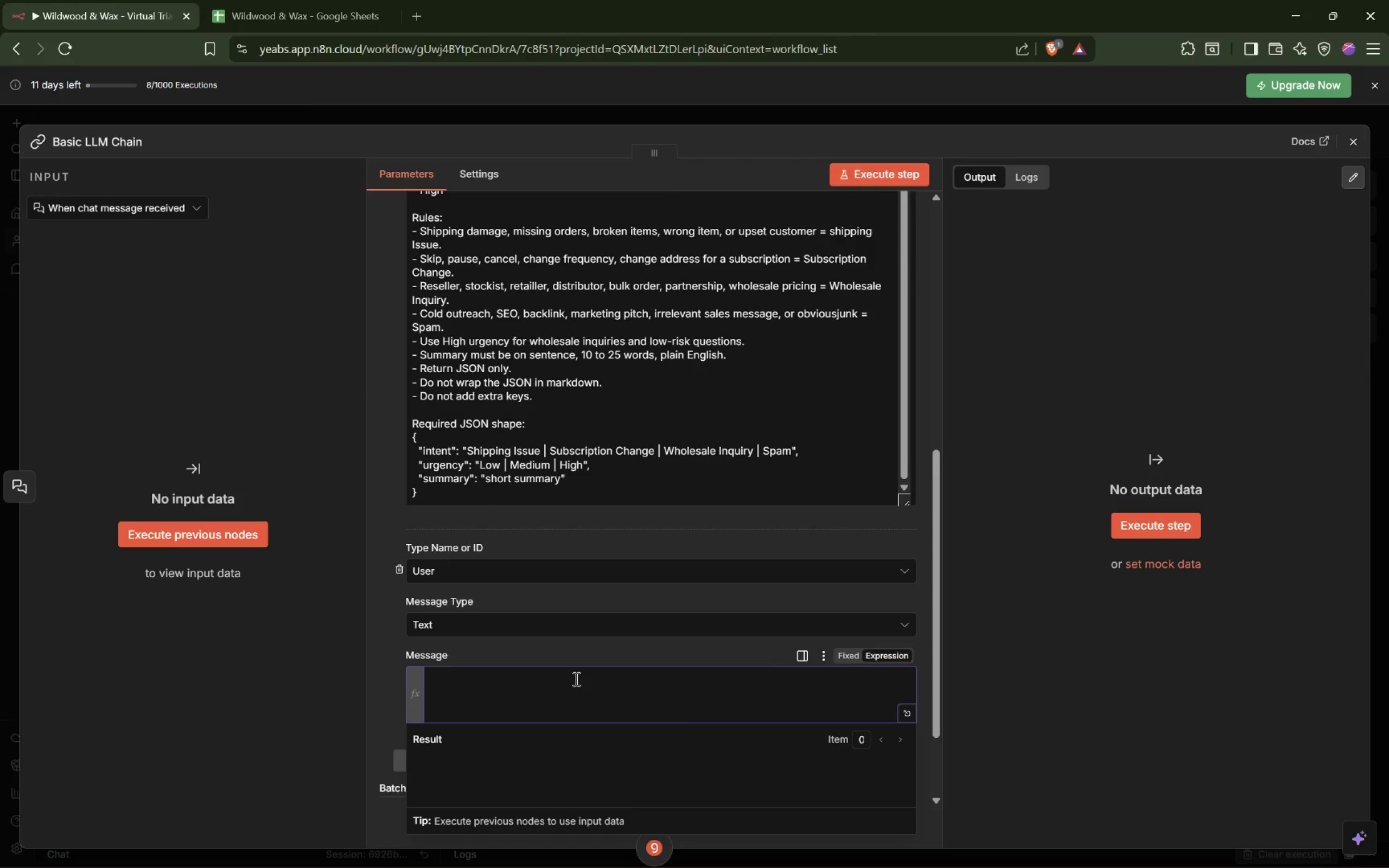 
type(=Subject: {{$('Normalize Email)
 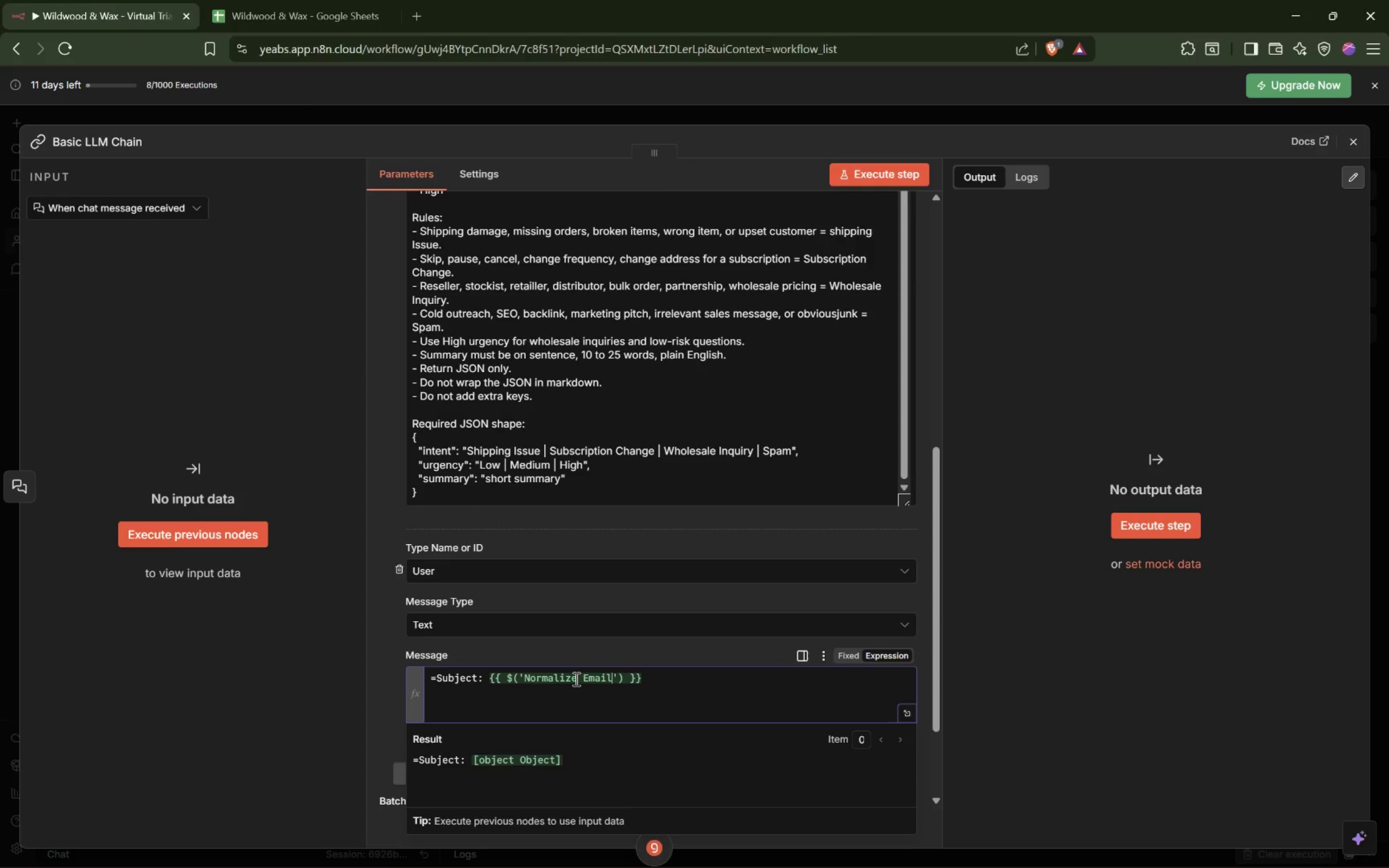 
key(ArrowRight)
 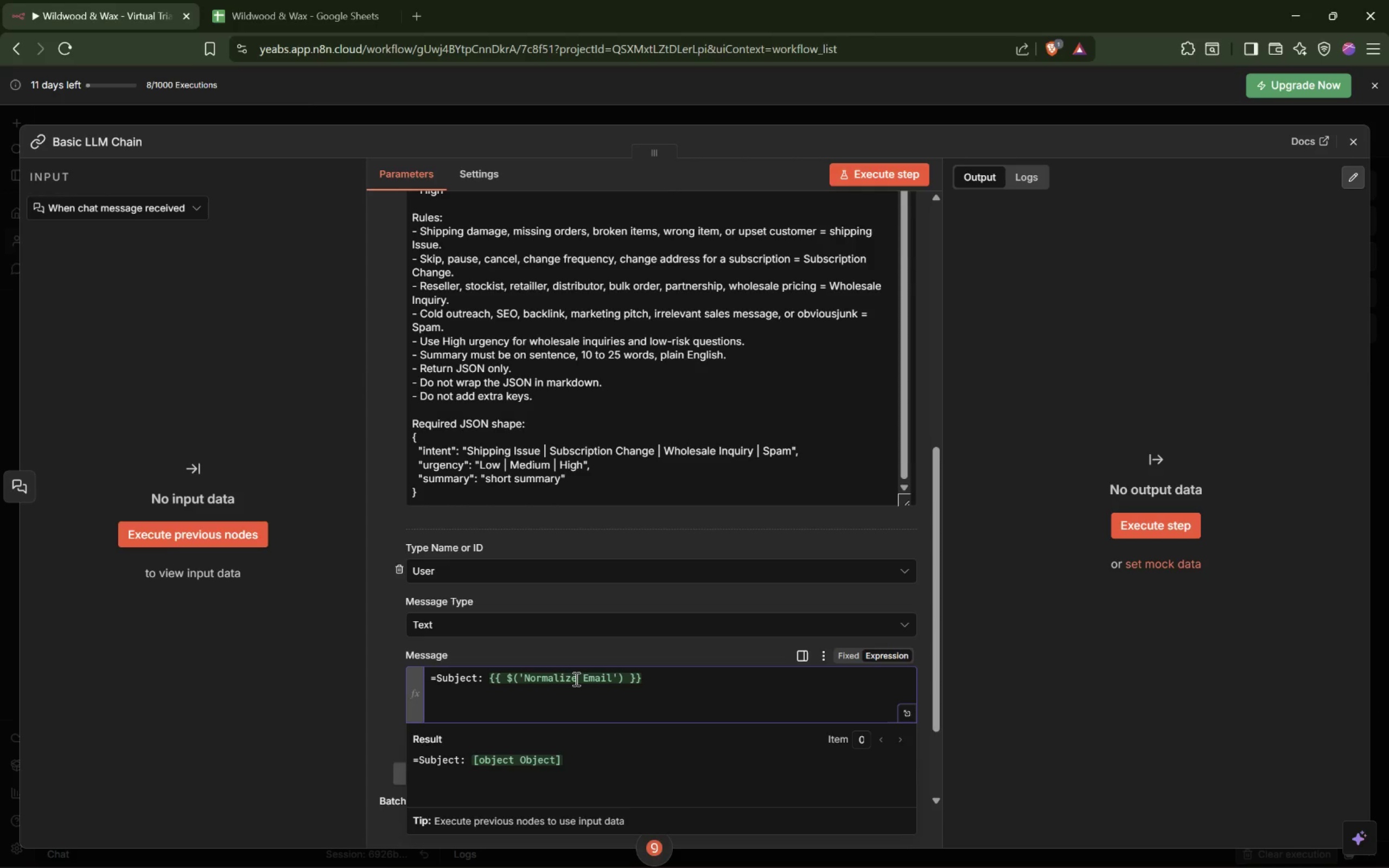 
key(ArrowRight)
 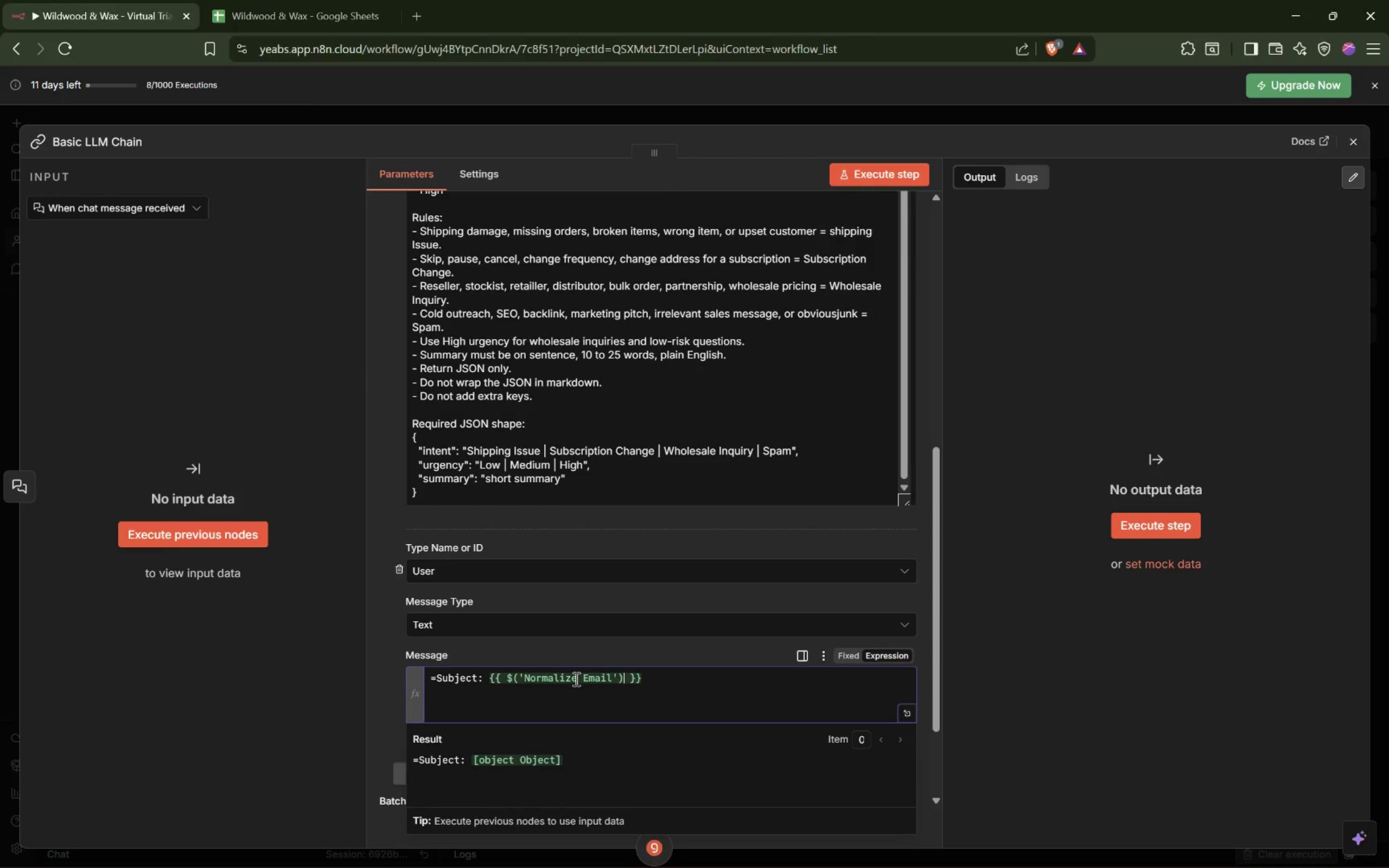 
key(ArrowRight)
 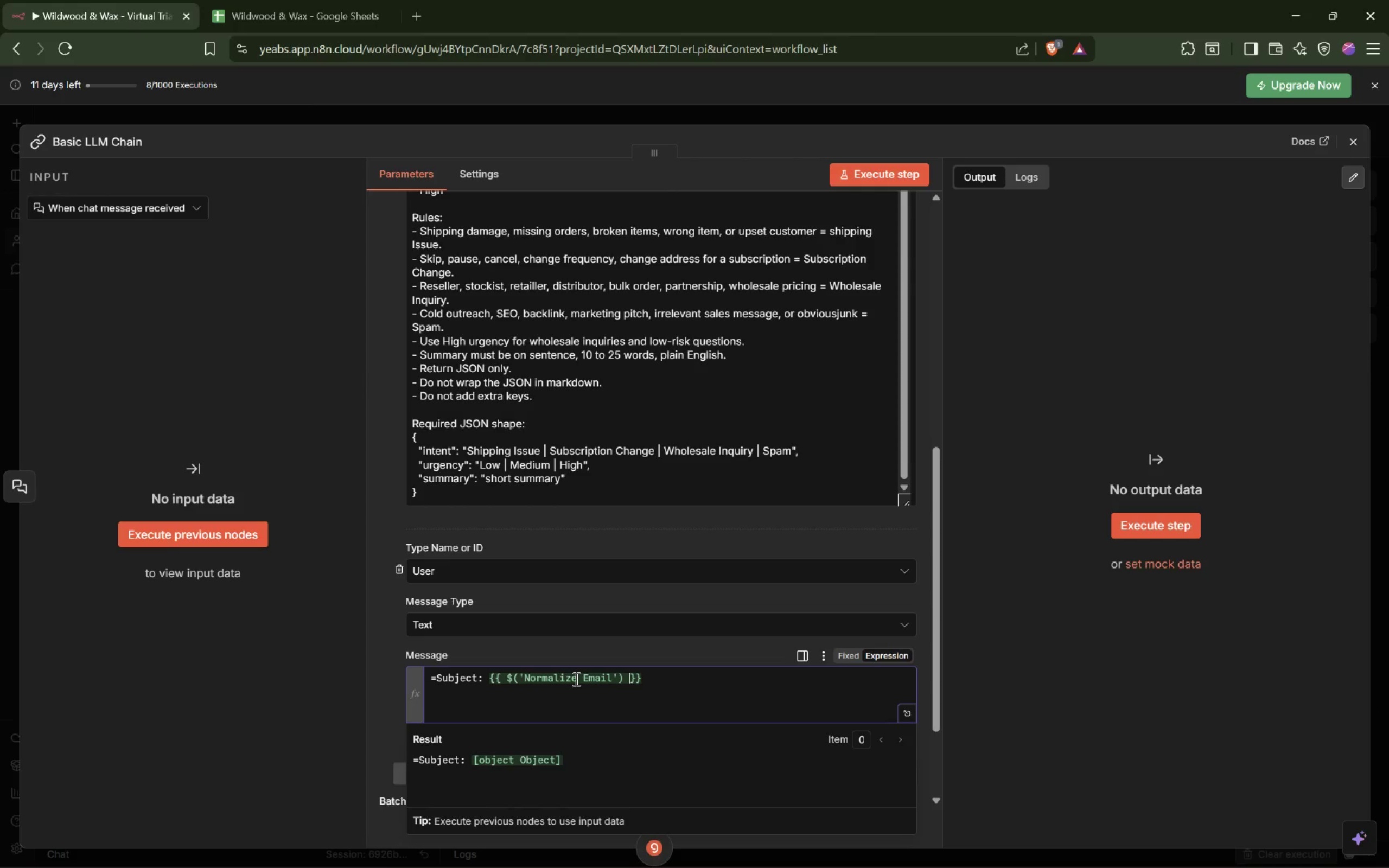 
key(ArrowLeft)
 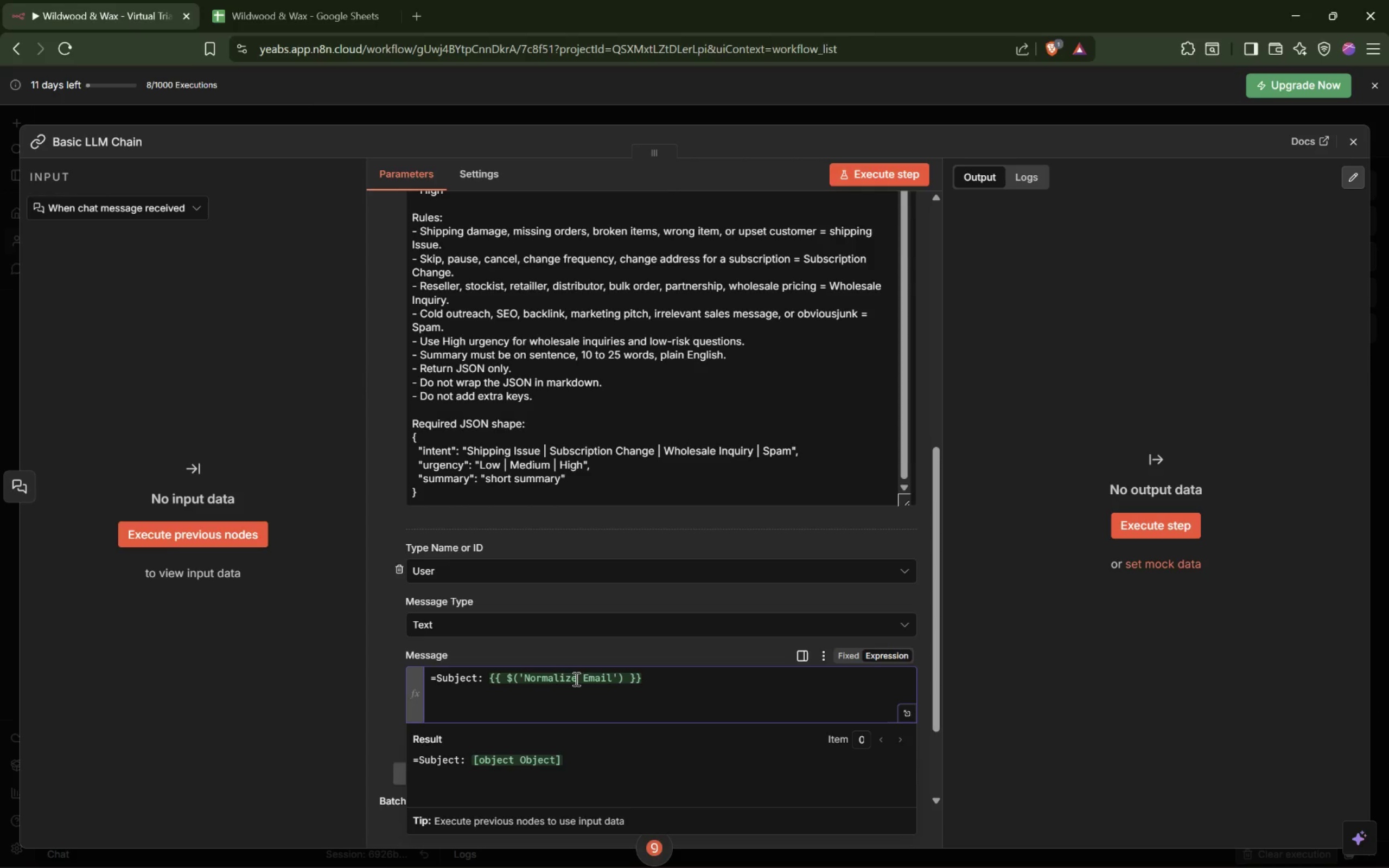 
type(.item.json.subject_clean)
 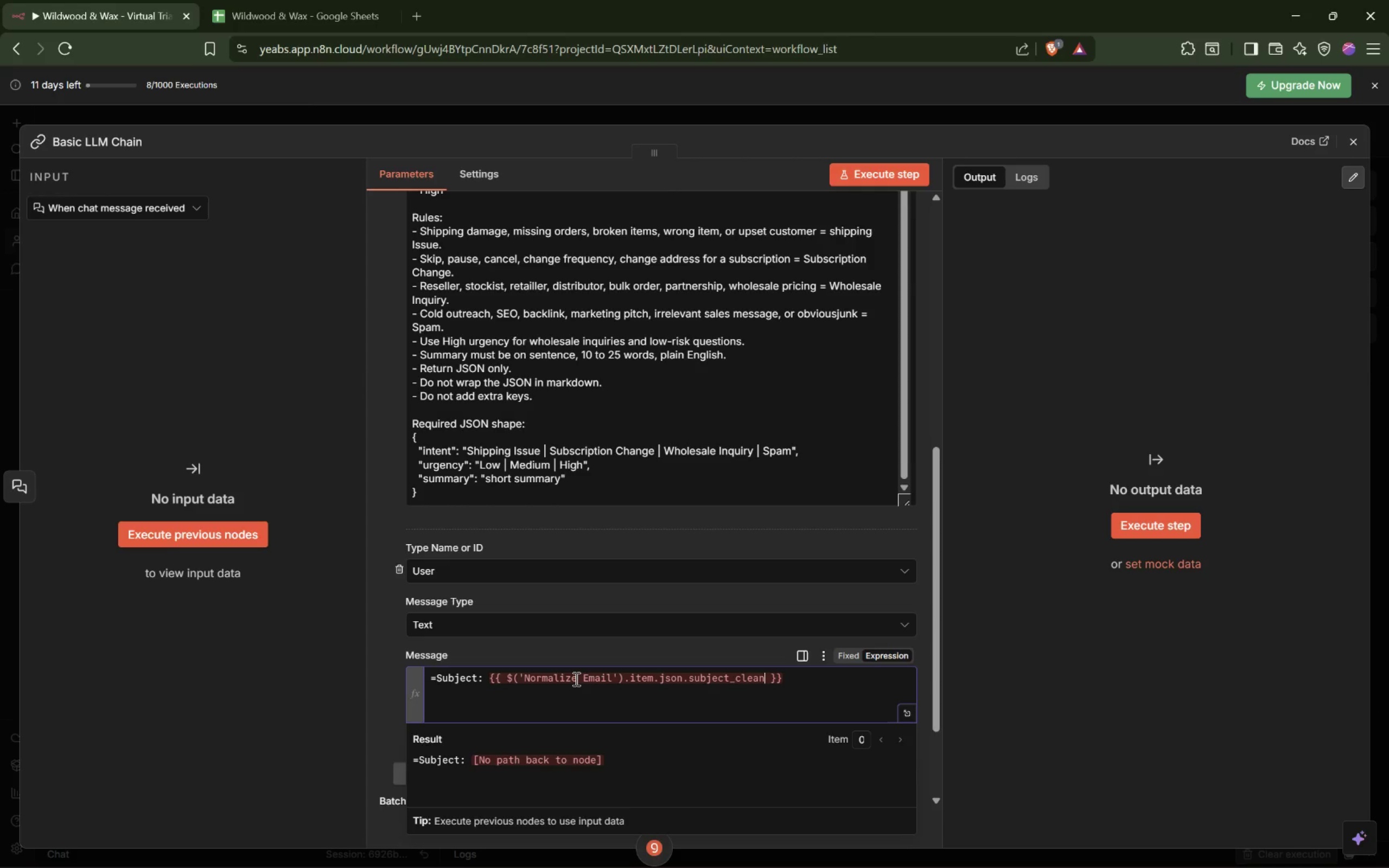 
wait(7.73)
 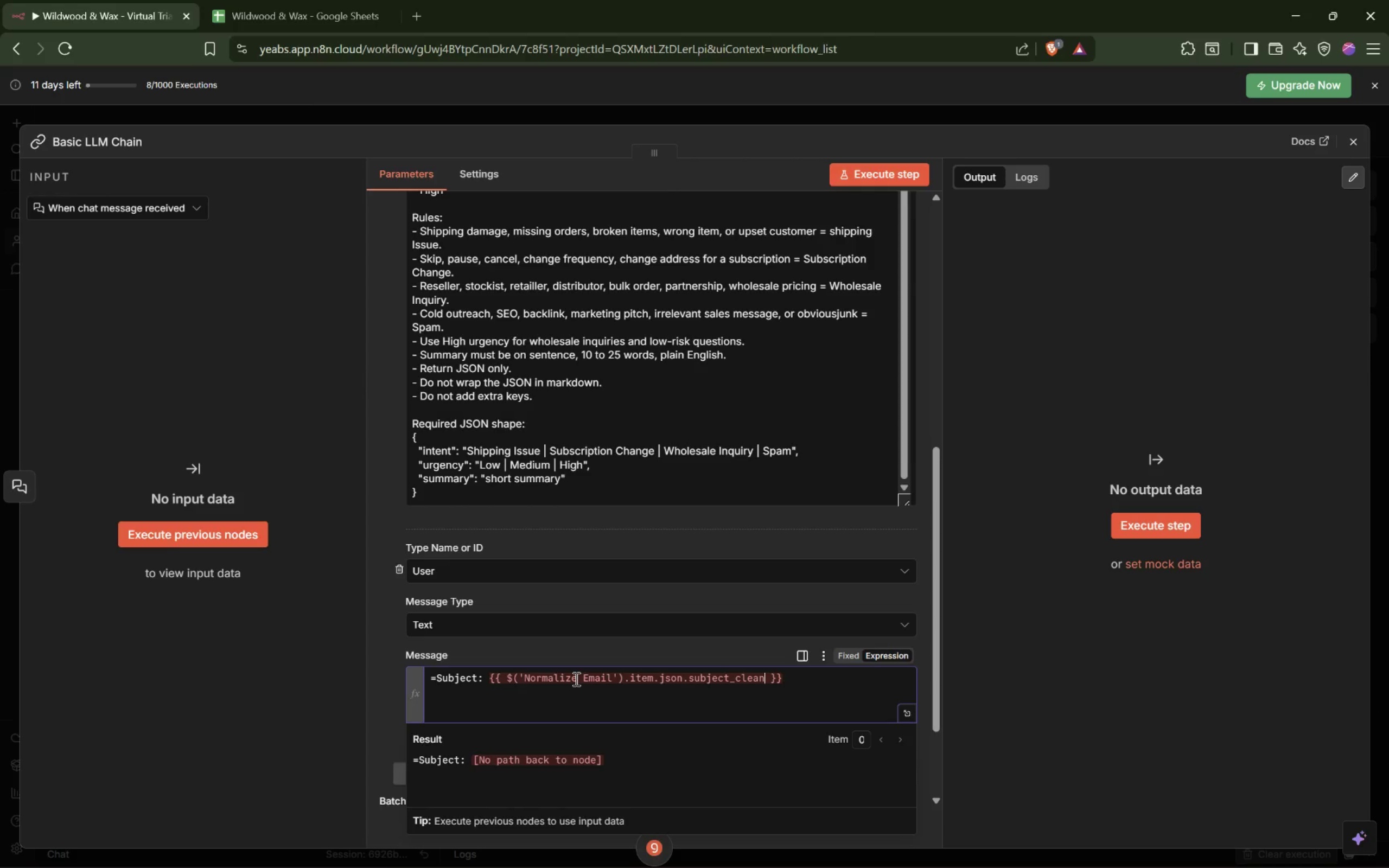 
left_click([805, 682])
 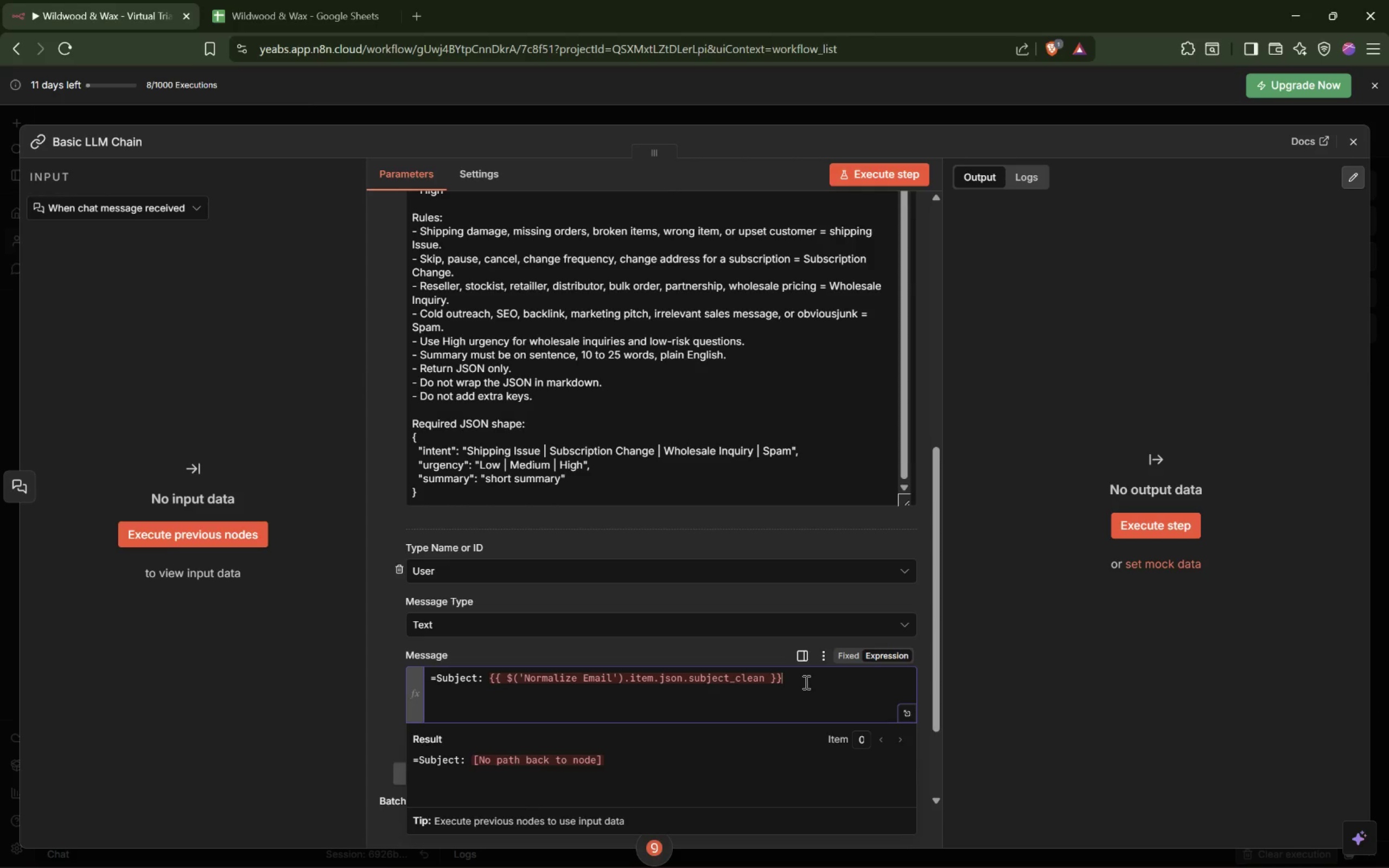 
key(Enter)
 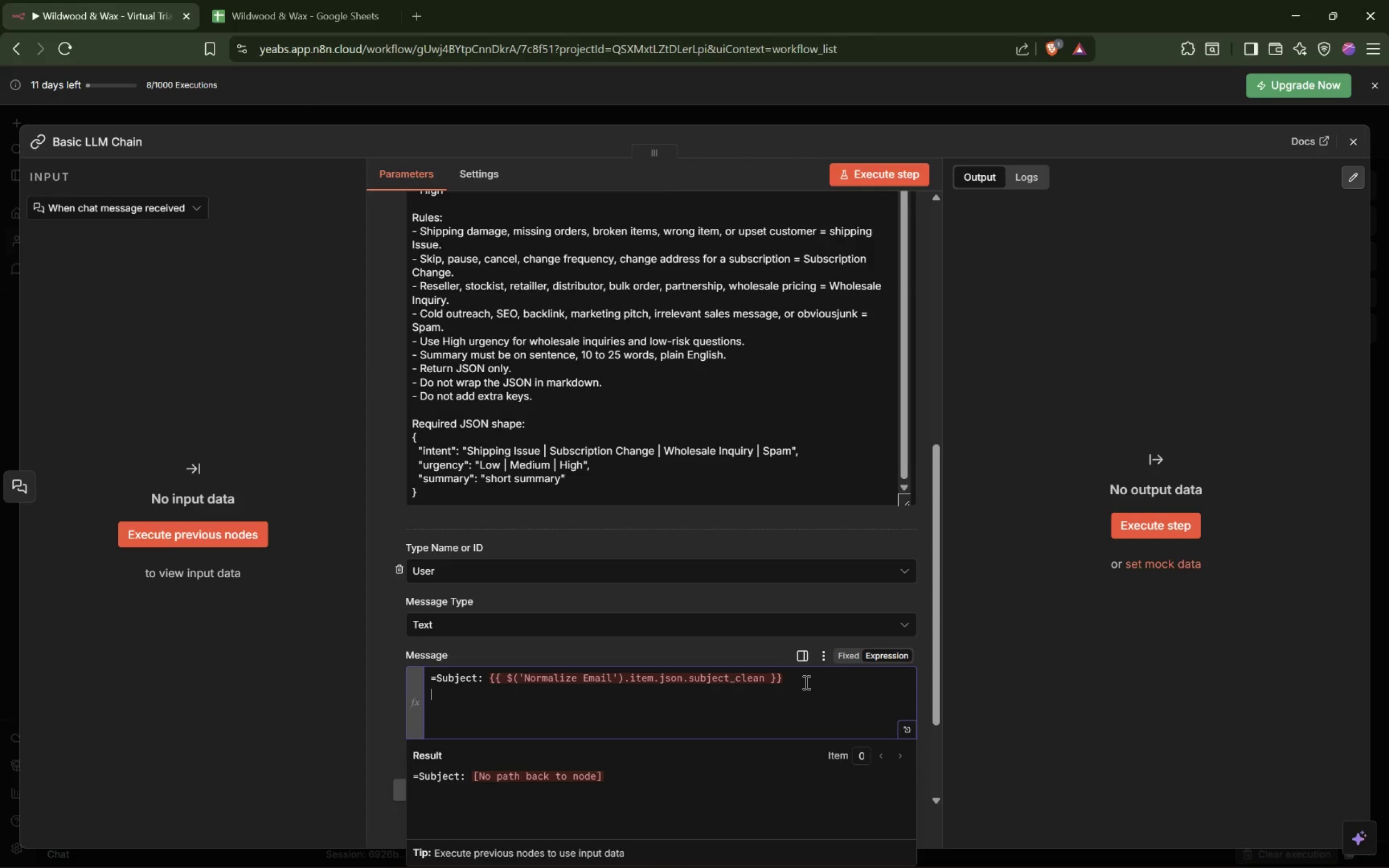 
type(Sender: {{$('Normalize Email)
 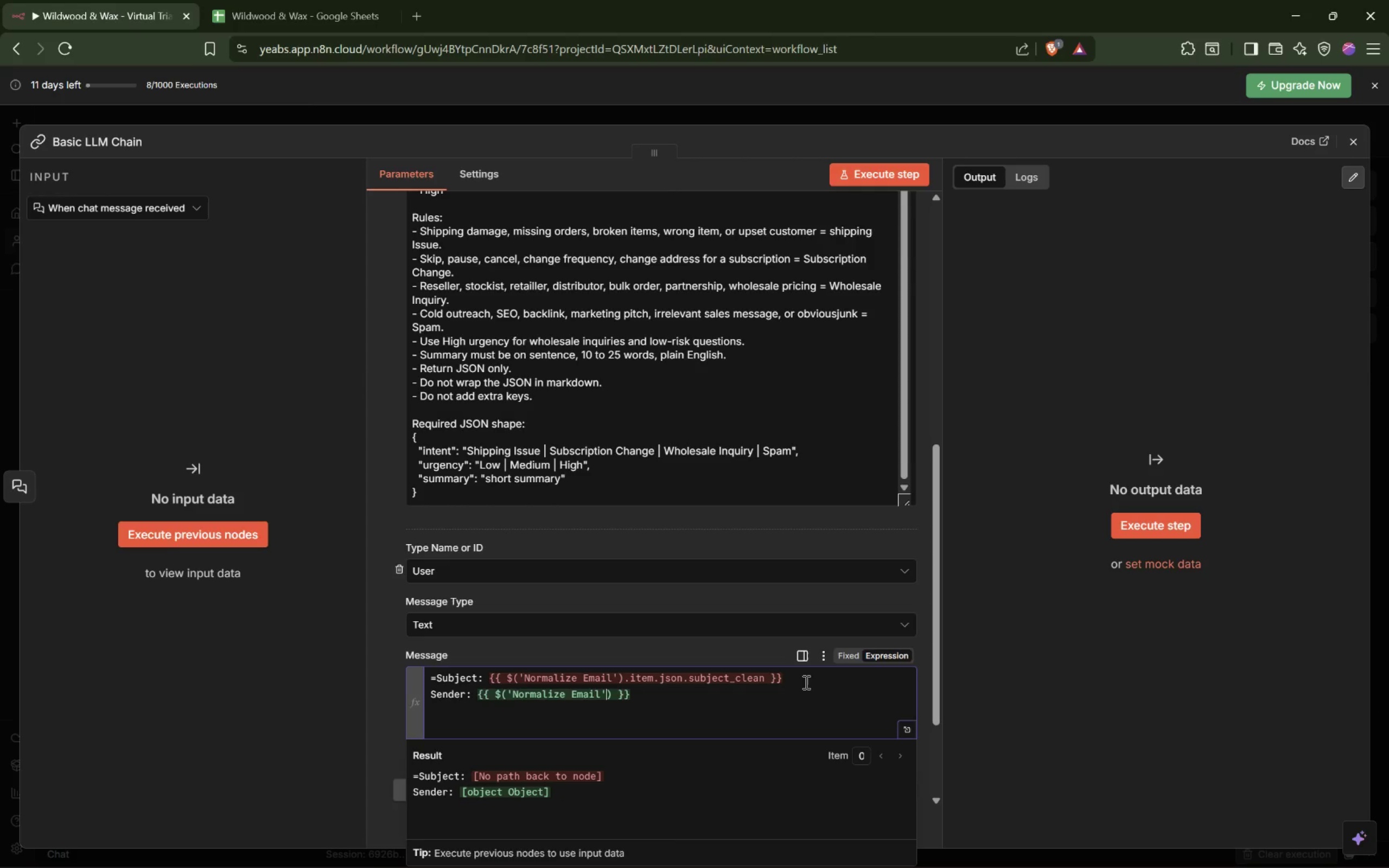 
key(ArrowRight)
 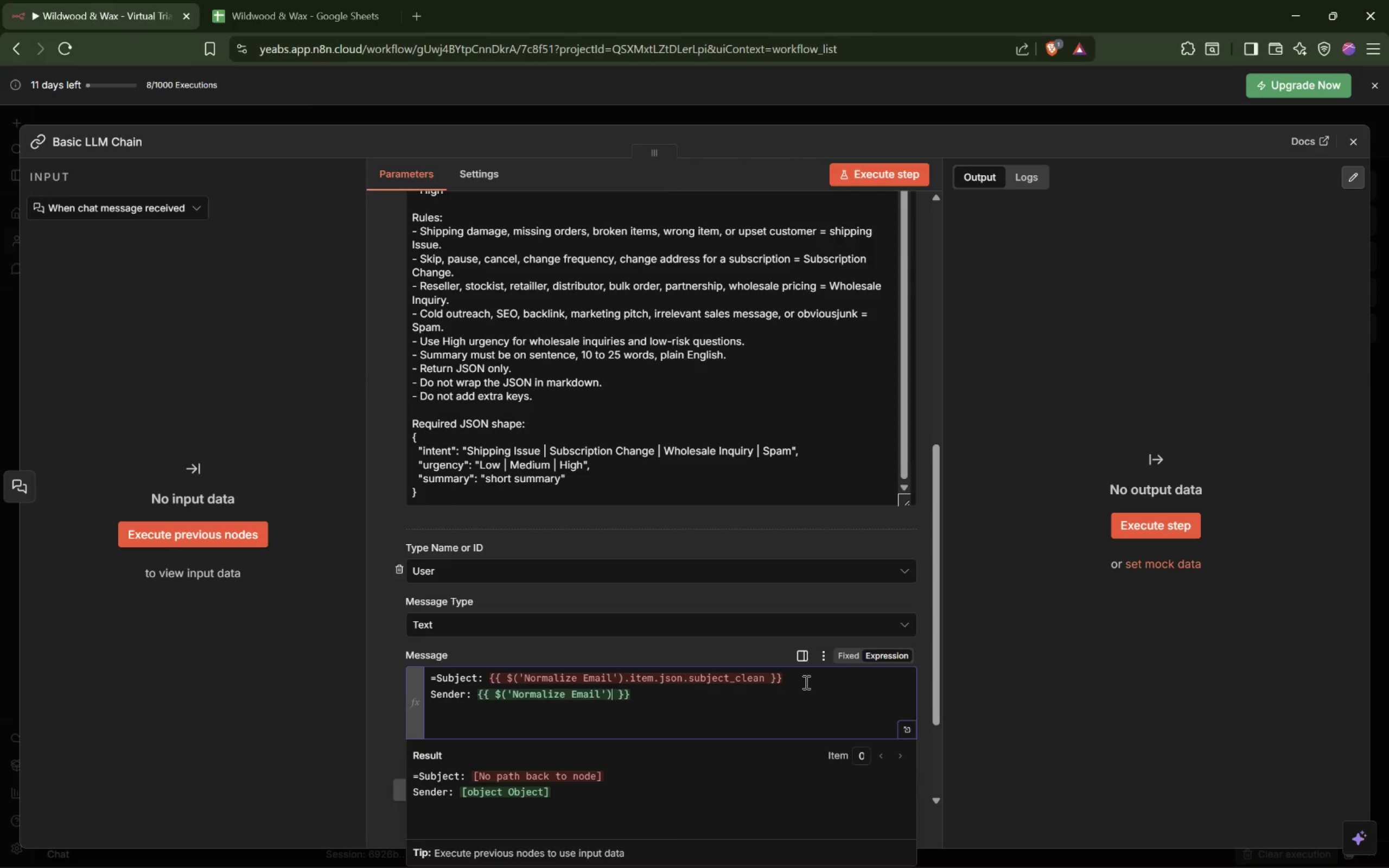 
key(ArrowRight)
 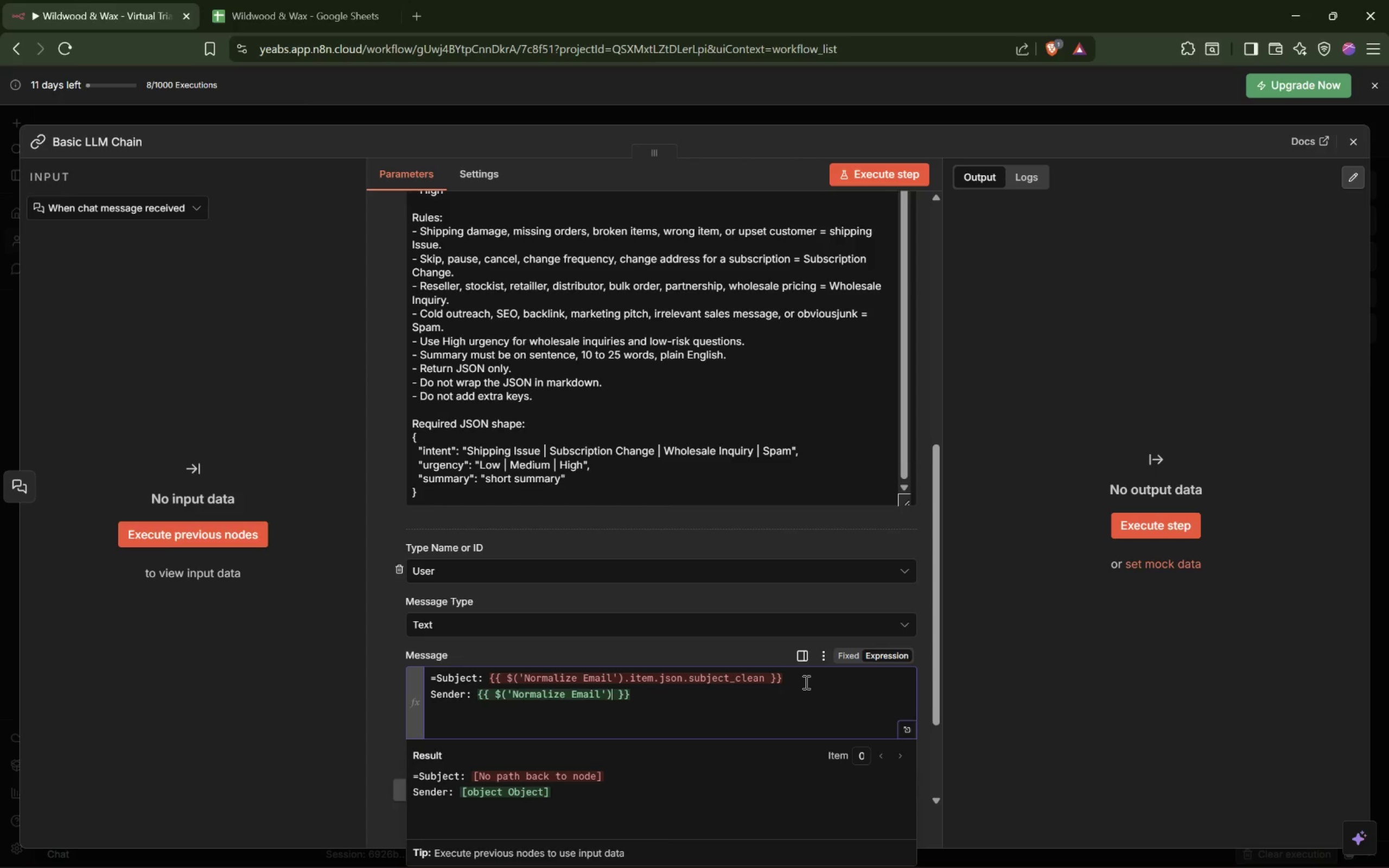 
key(Period)
 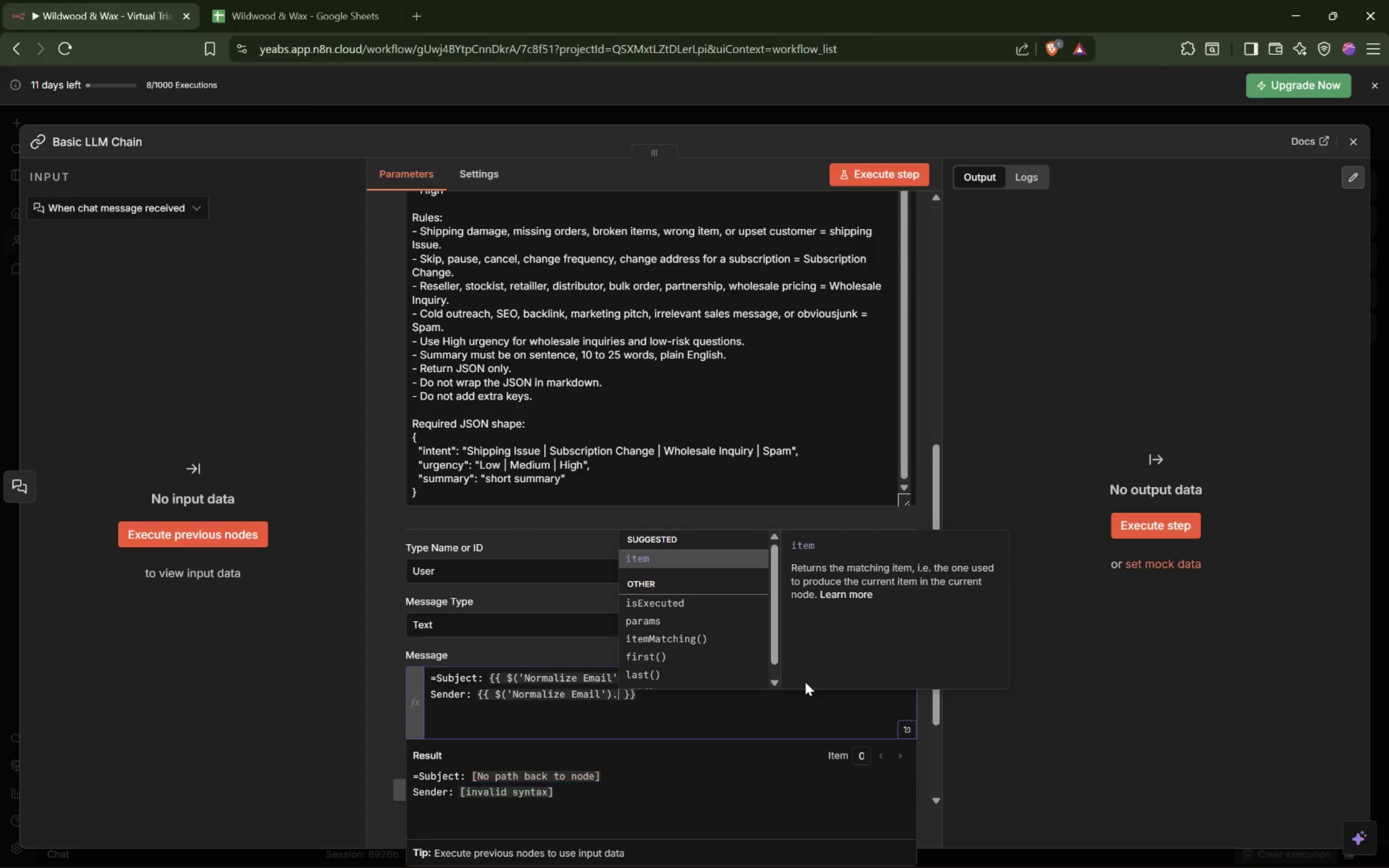 
key(I)
 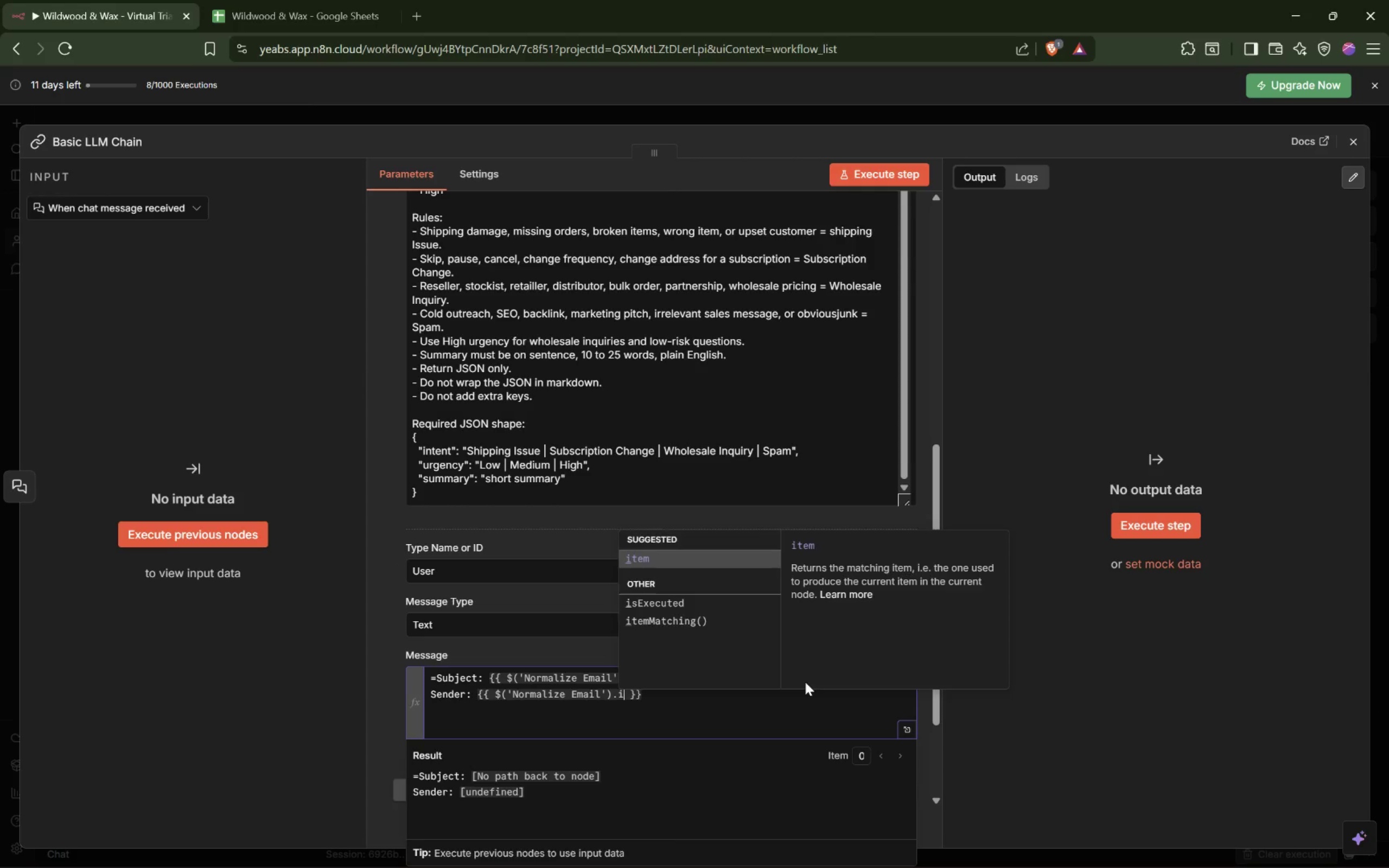 
key(Enter)
 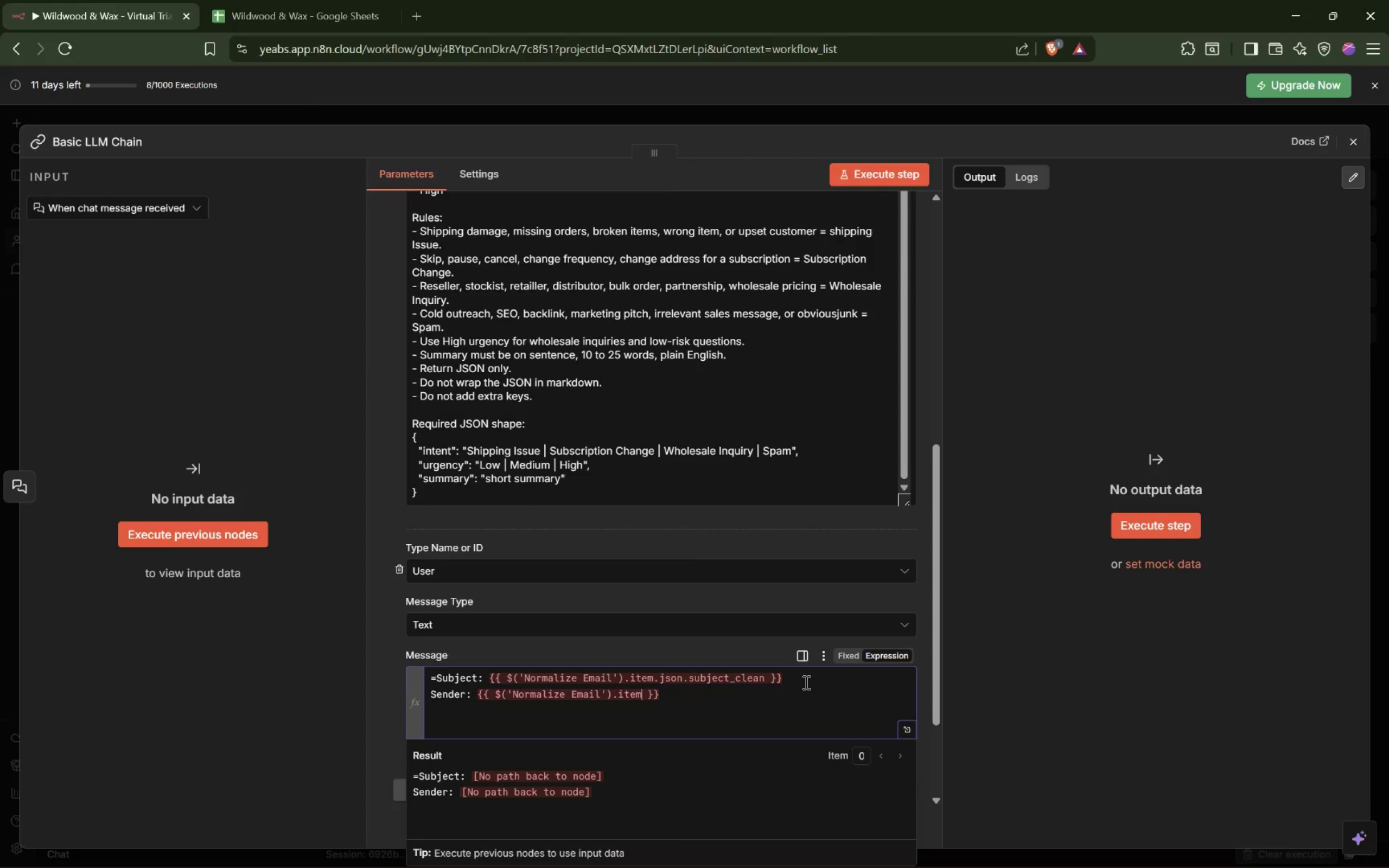 
type(.json.sender_email)
 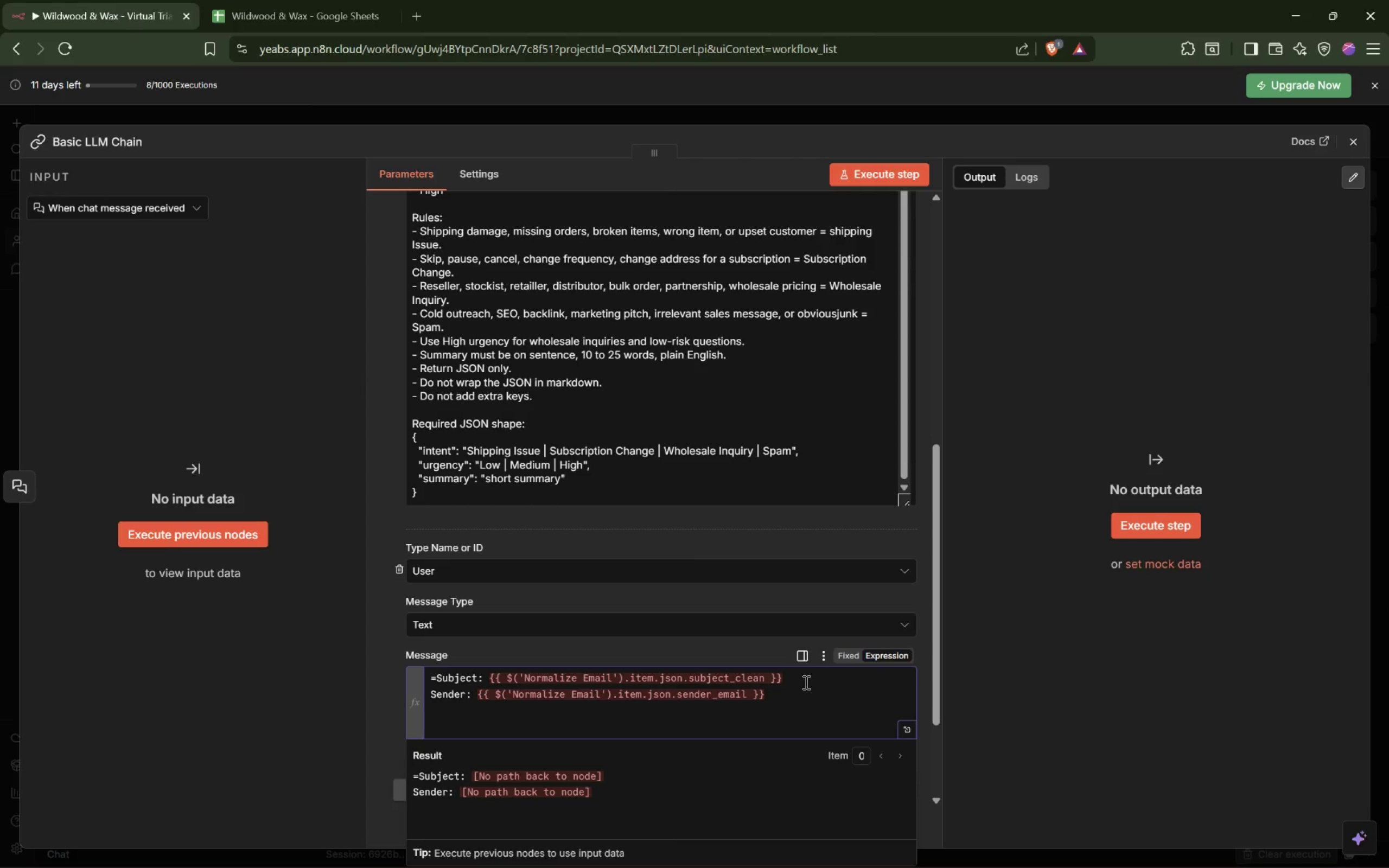 
key(ArrowRight)
 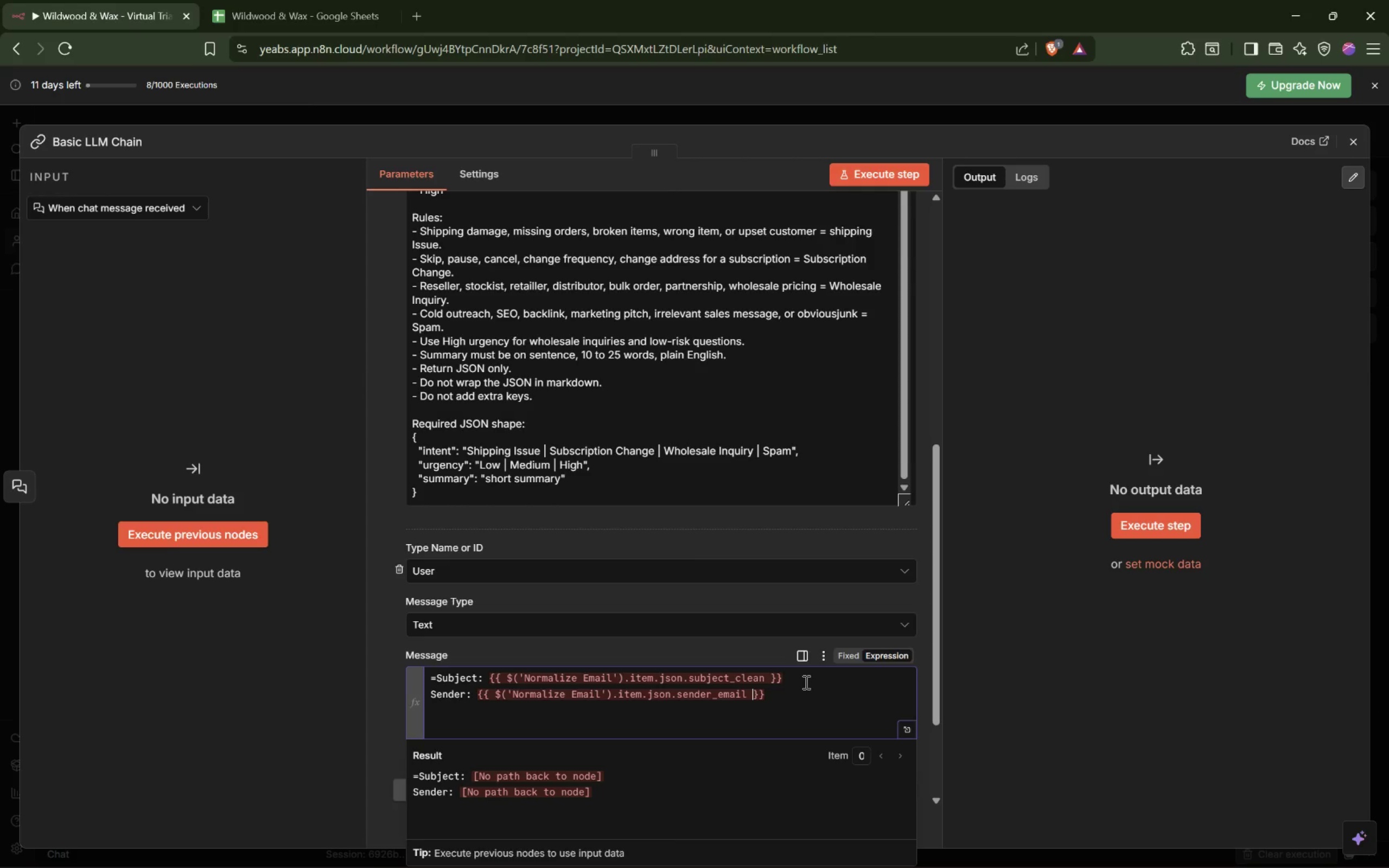 
key(ArrowRight)
 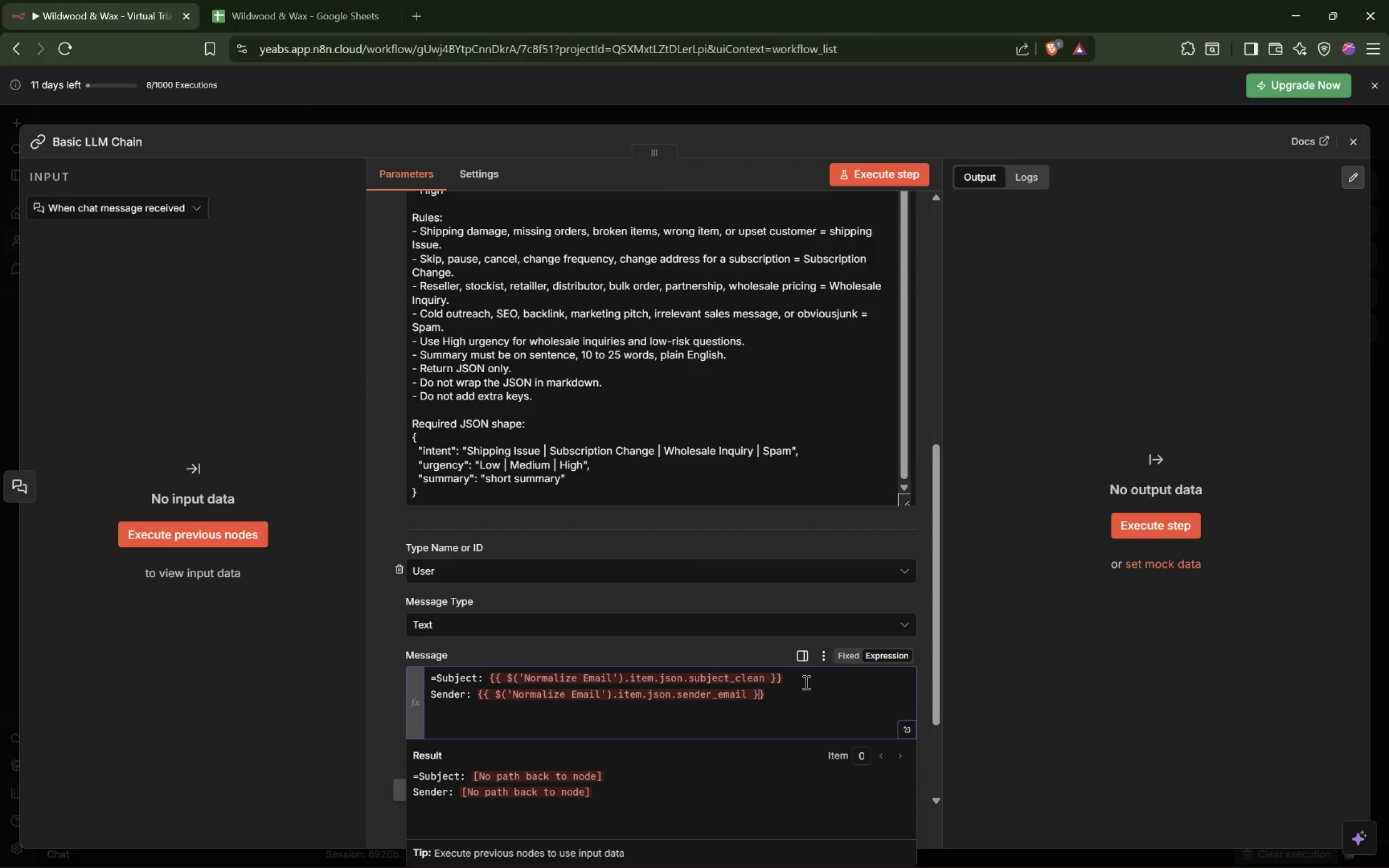 
key(ArrowRight)
 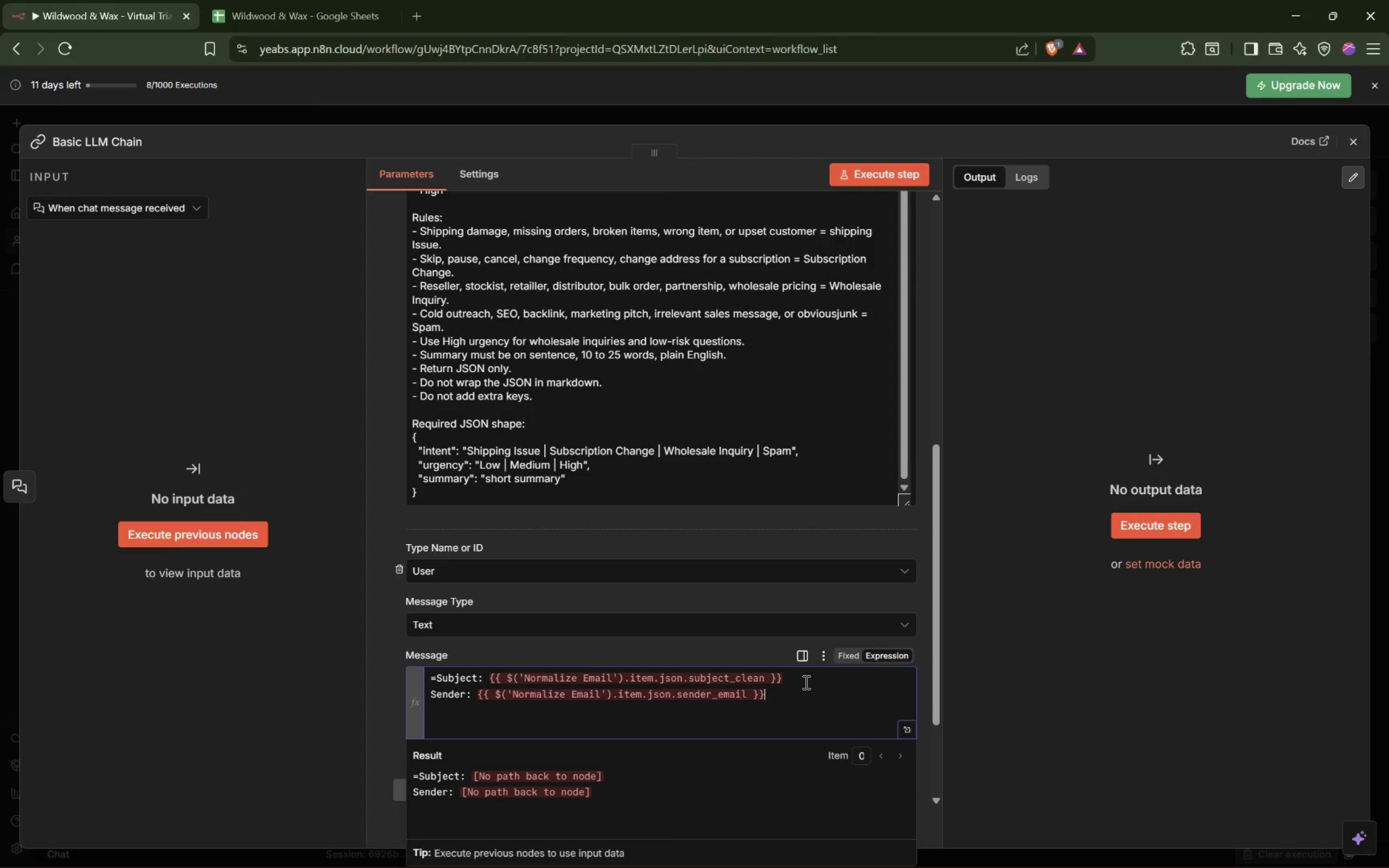 
key(Enter)
 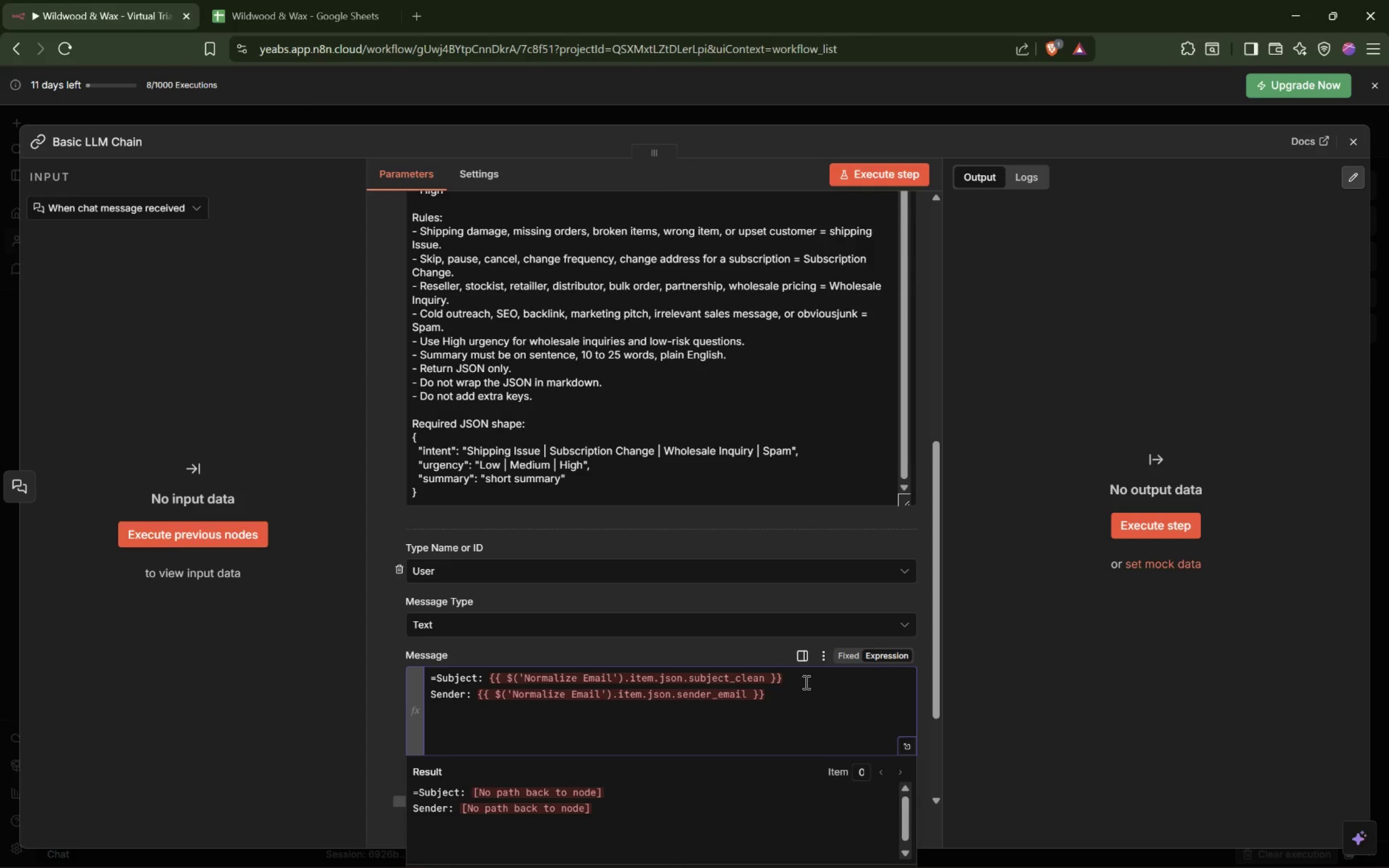 
type(Bd)
key(Backspace)
type(ody: {{$('NOrma)
key(Backspace)
key(Backspace)
key(Backspace)
key(Backspace)
type(ormalize Email)
 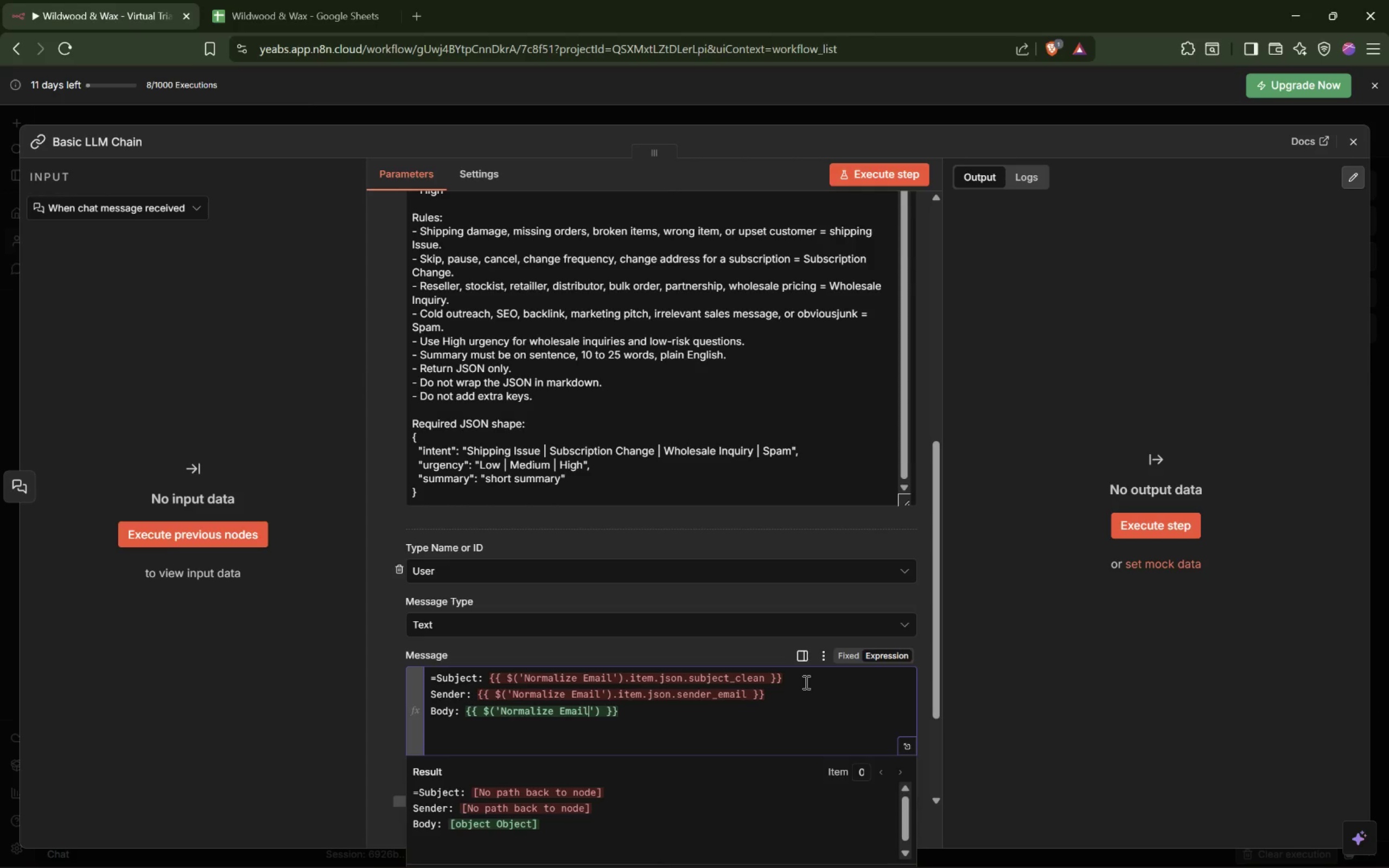 
key(ArrowRight)
 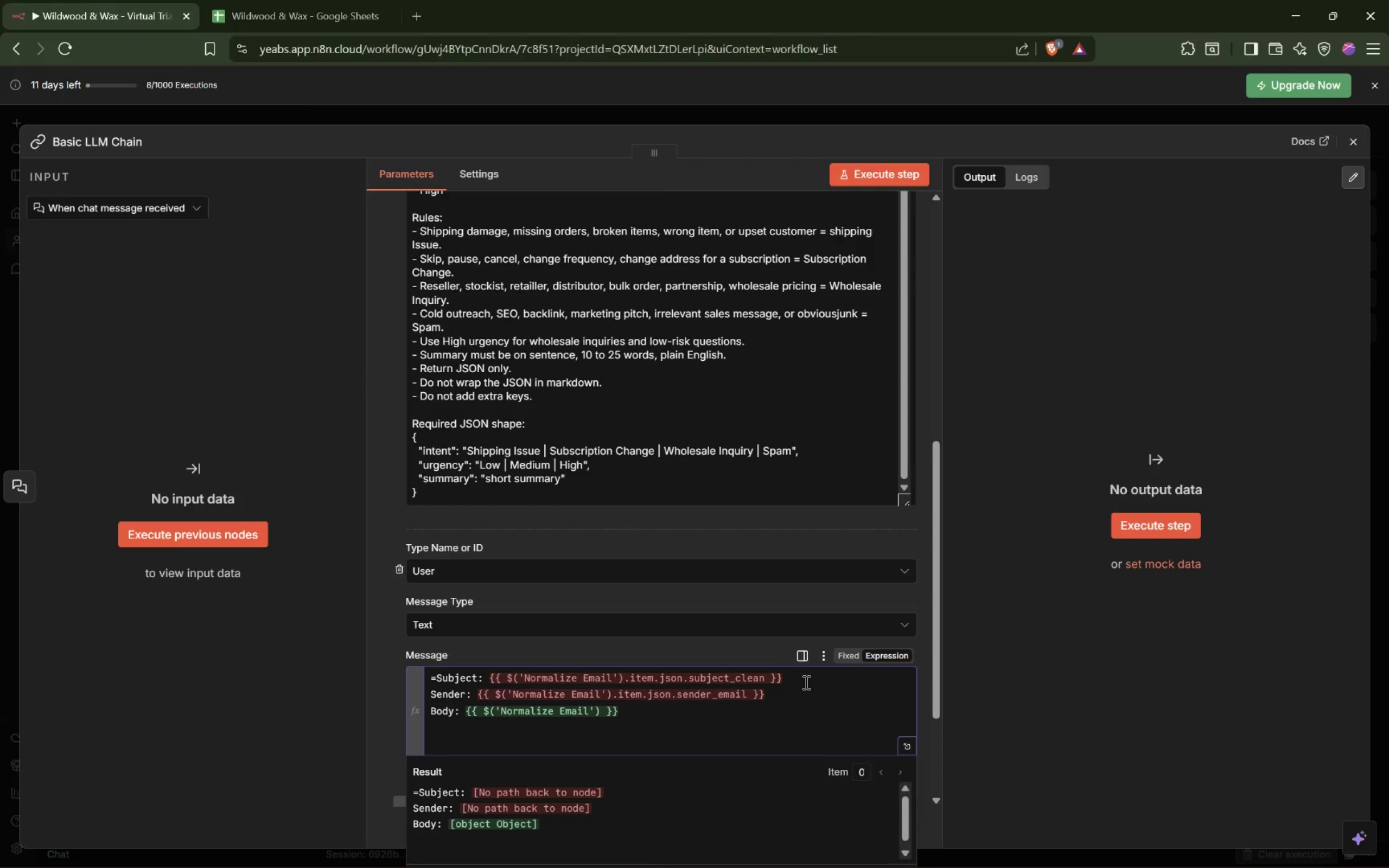 
key(ArrowRight)
 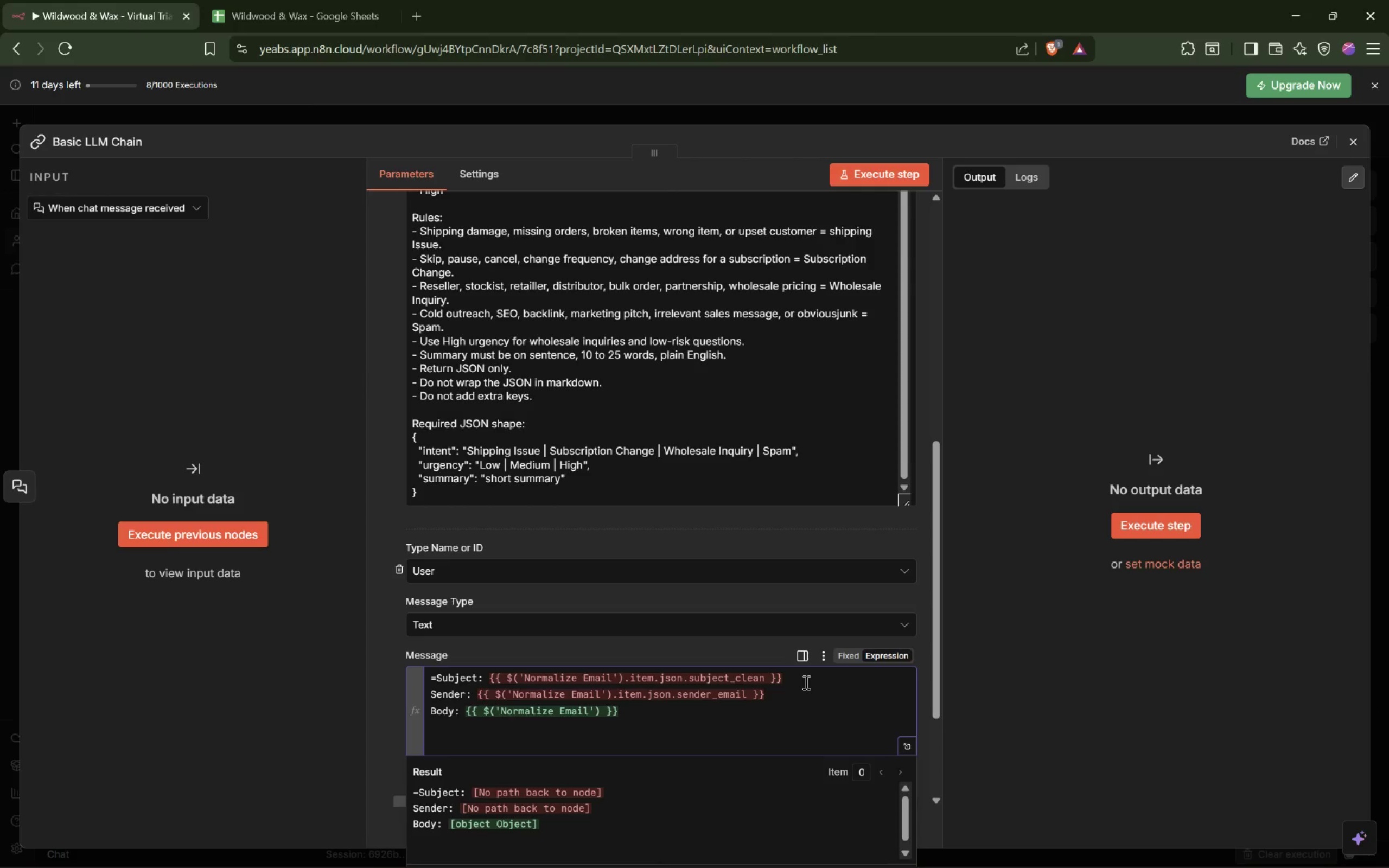 
type(.item.json)
 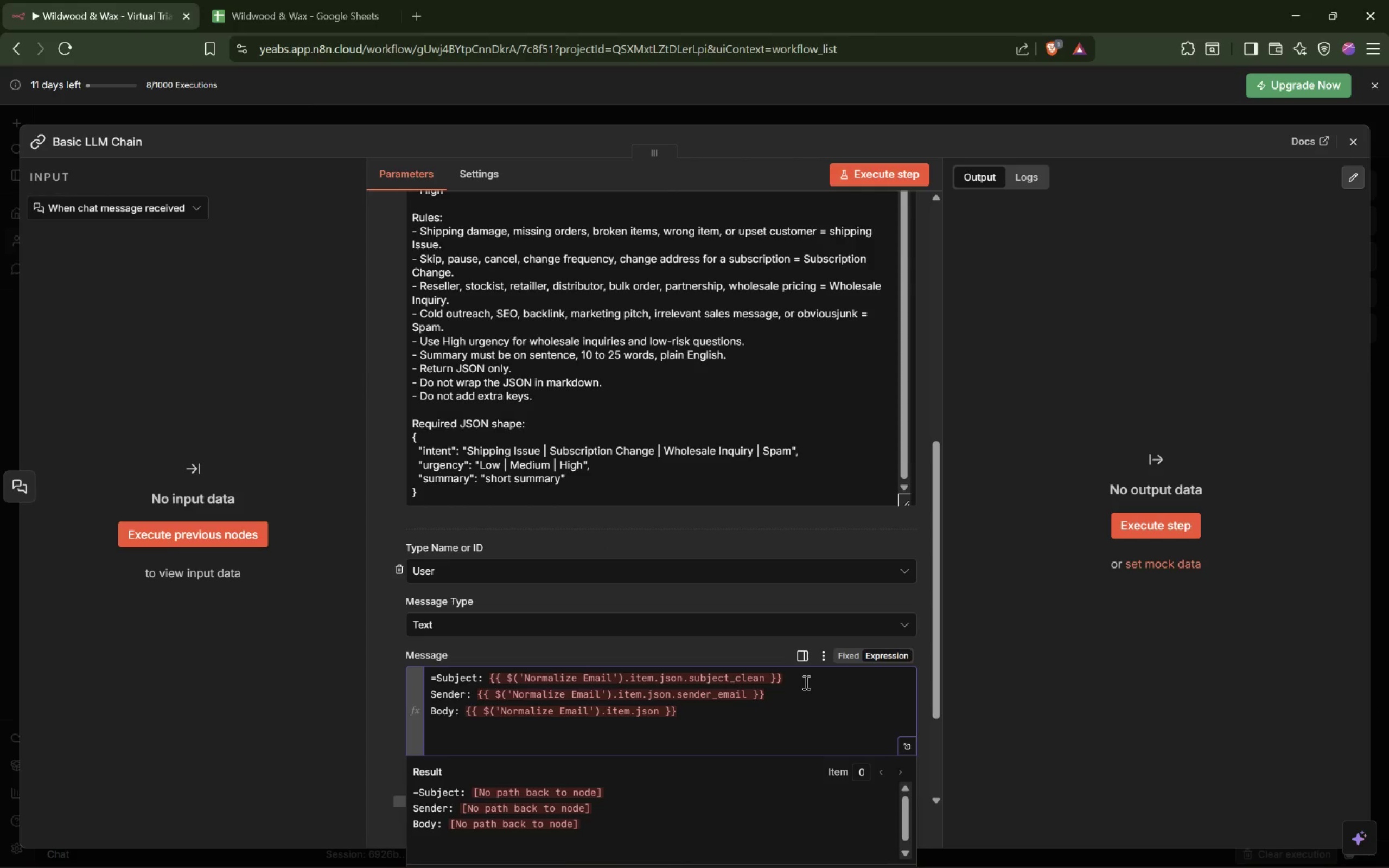 
type(.body_clean)
 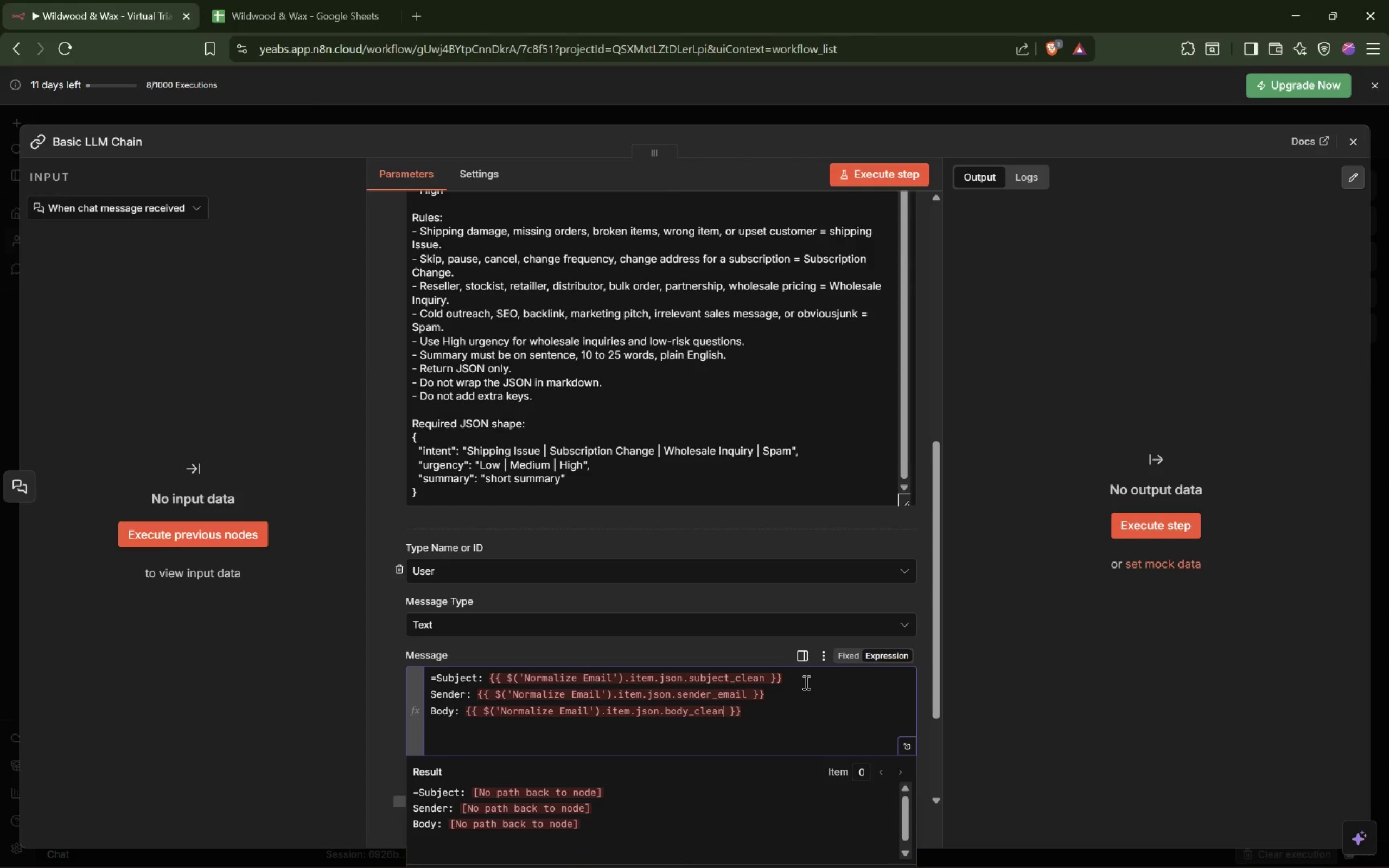 
left_click([227, 537])
 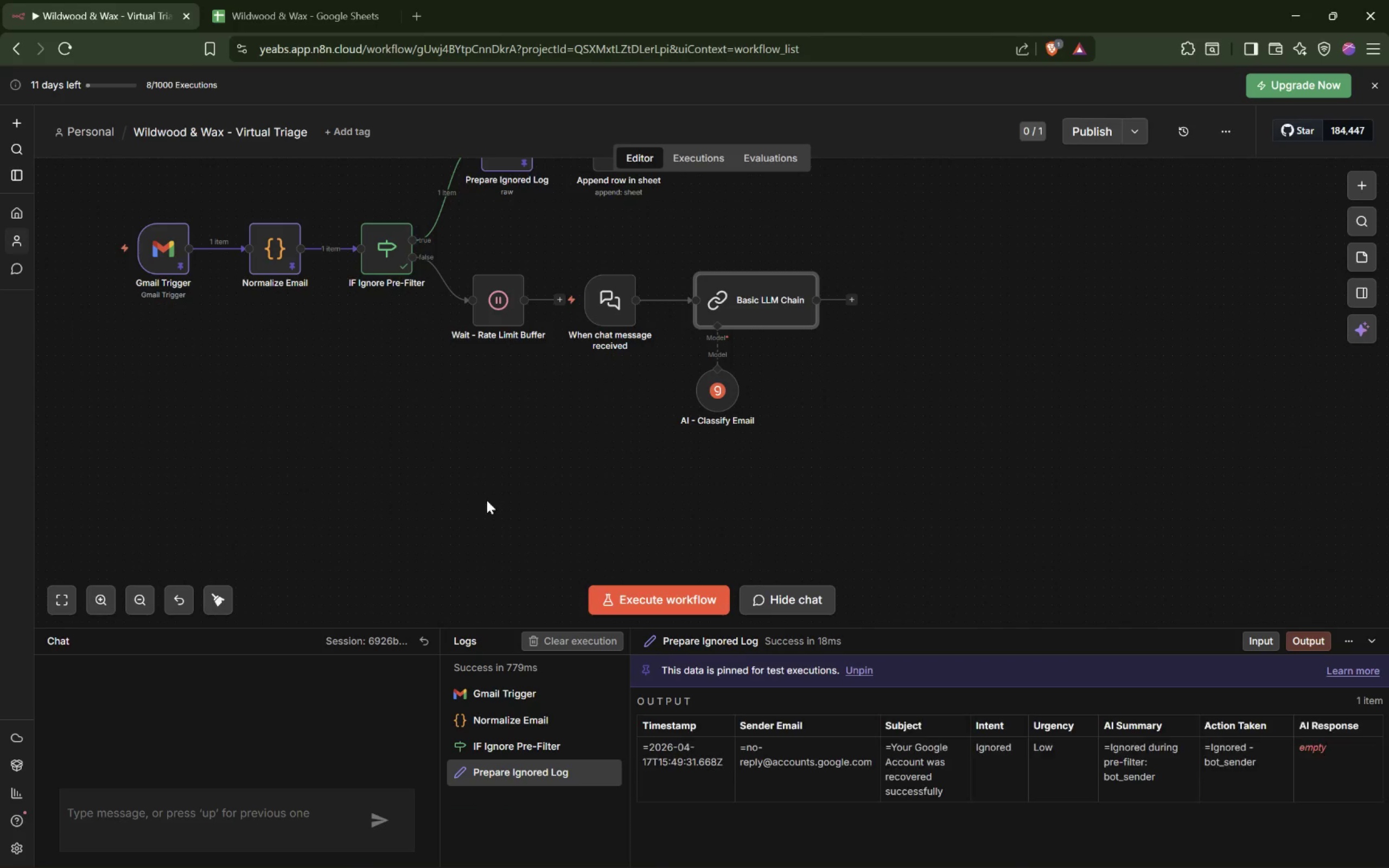 
scroll: coordinate [508, 495], scroll_direction: up, amount: 2.0
 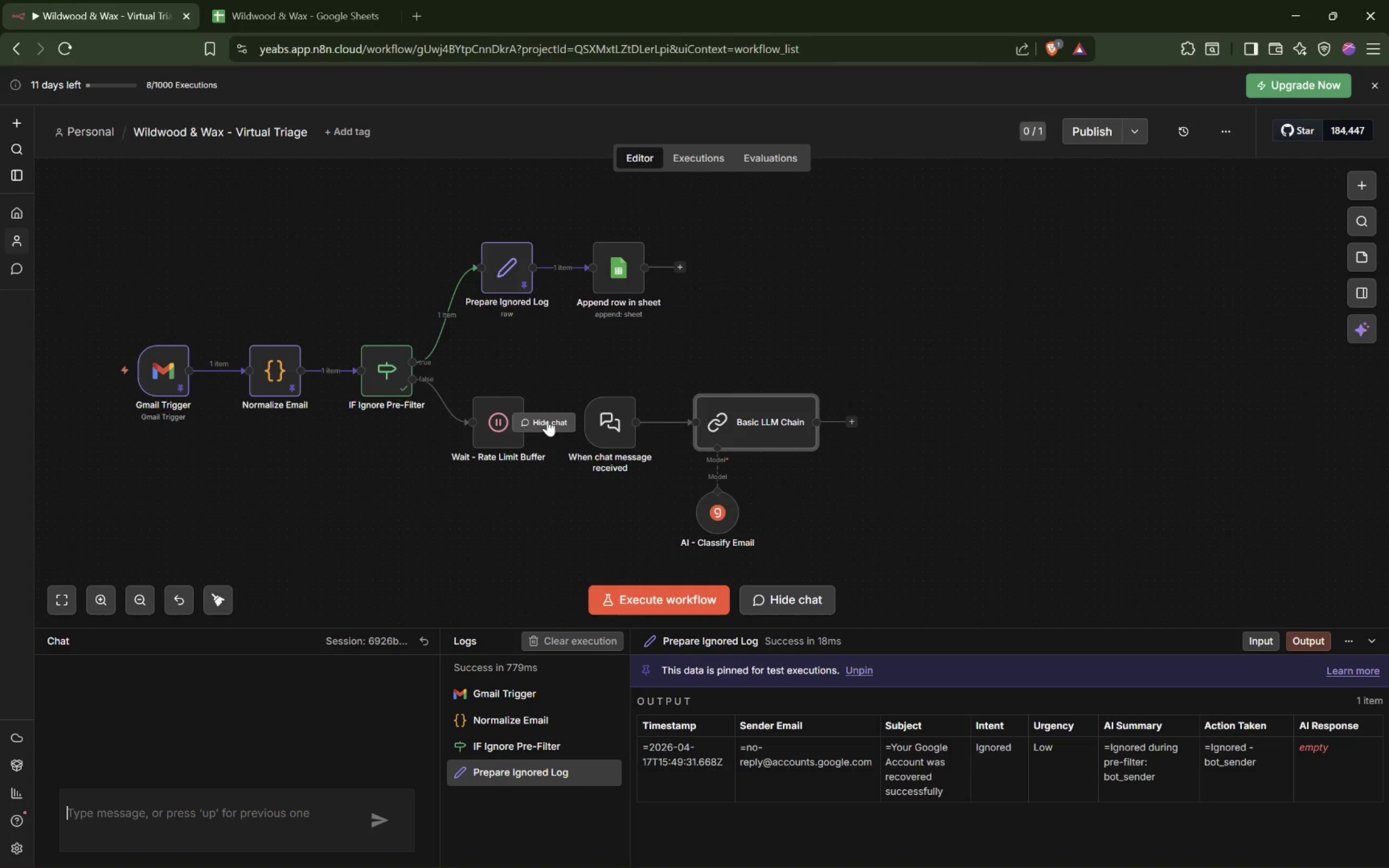 
wait(13.48)
 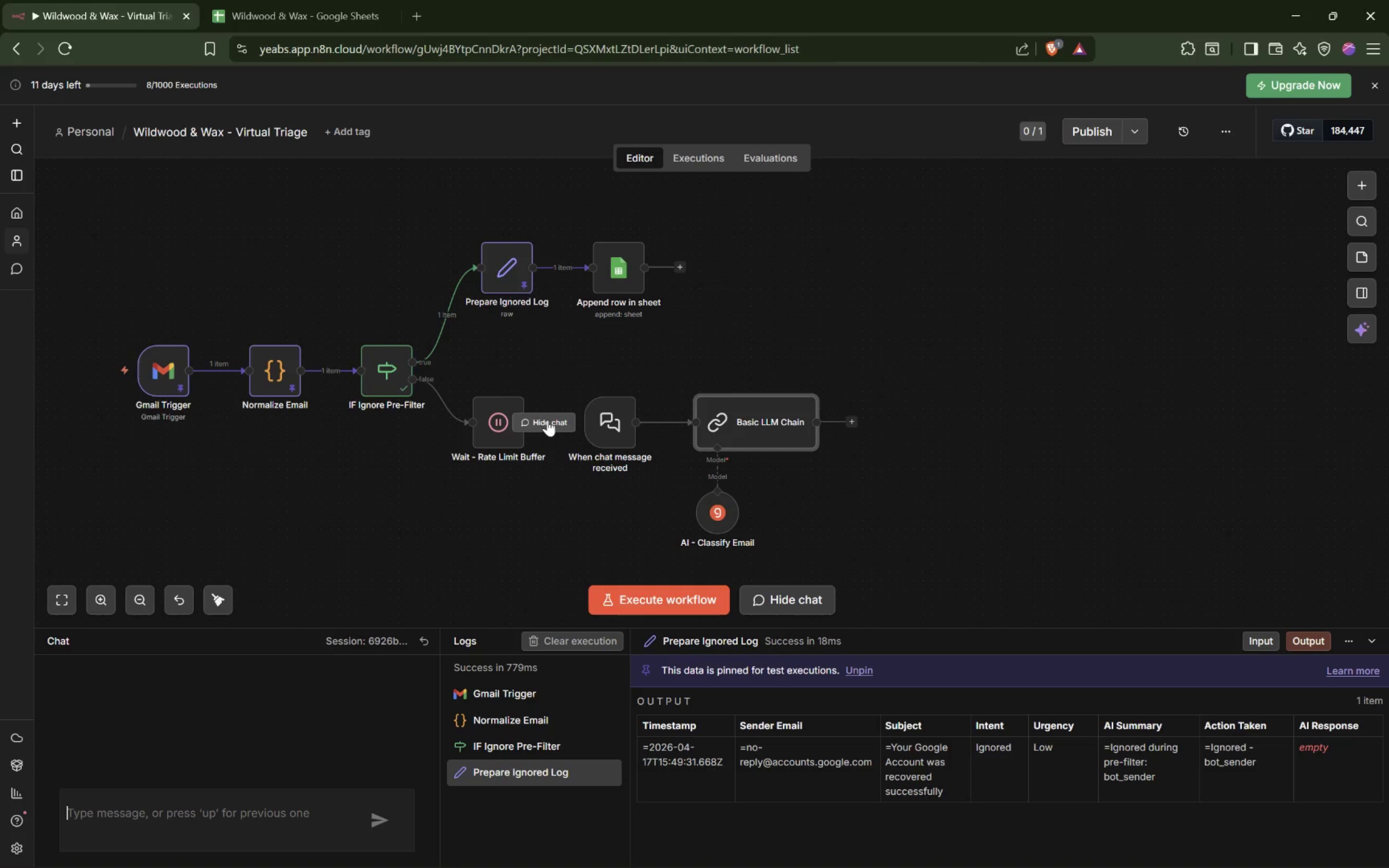 
left_click_drag(start_coordinate=[610, 532], to_coordinate=[625, 512])
 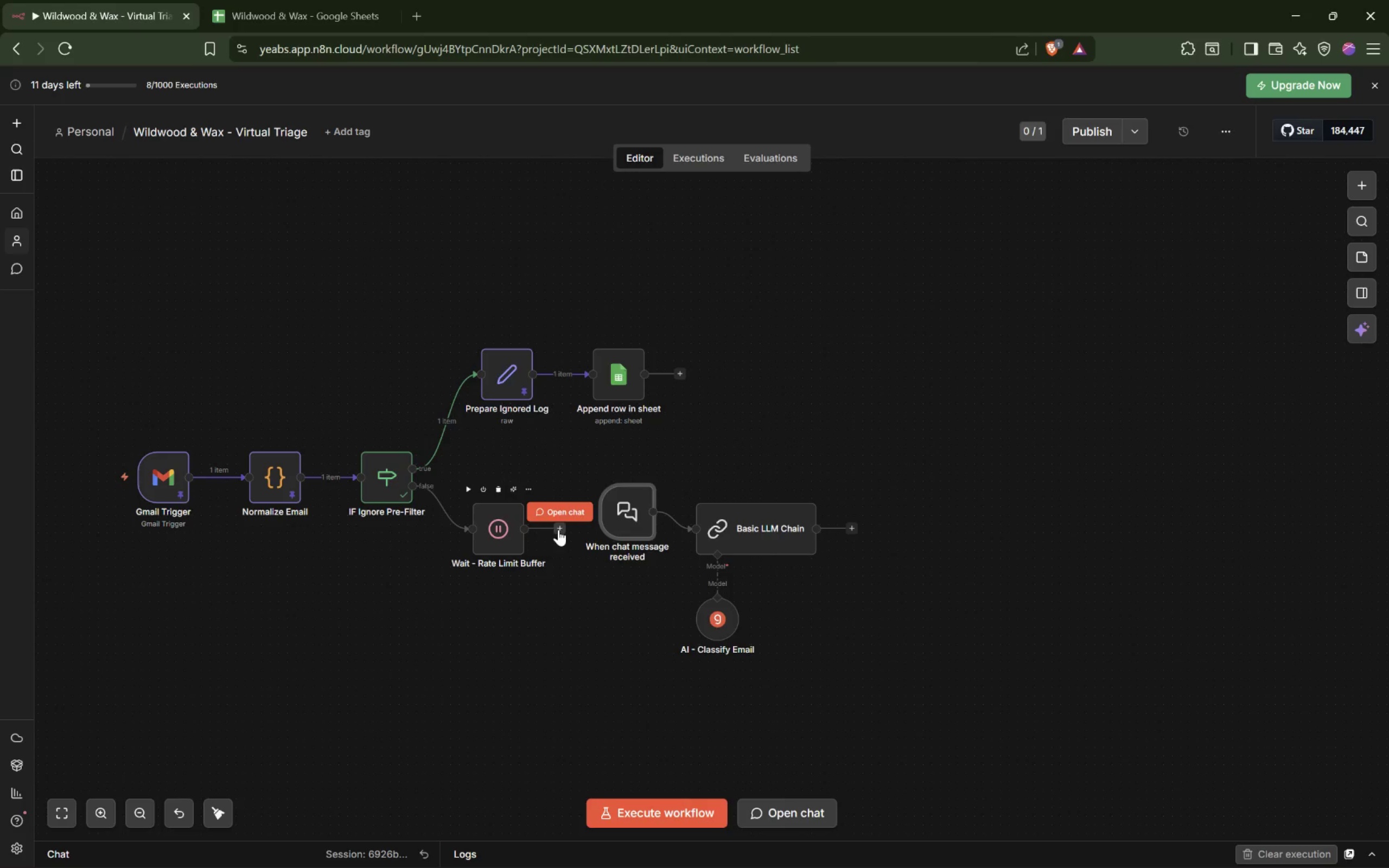 
left_click_drag(start_coordinate=[558, 528], to_coordinate=[572, 533])
 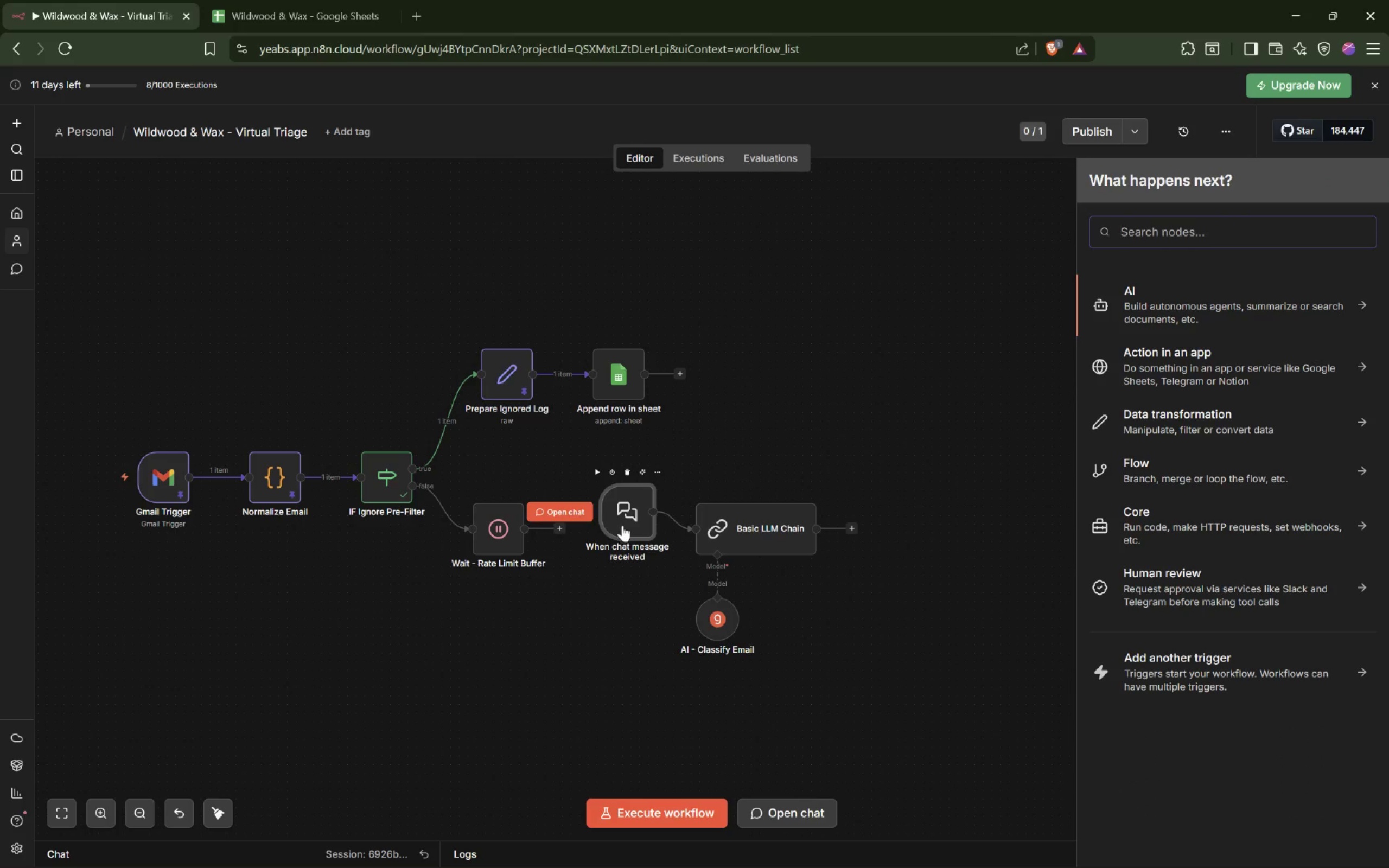 
left_click_drag(start_coordinate=[628, 519], to_coordinate=[482, 673])
 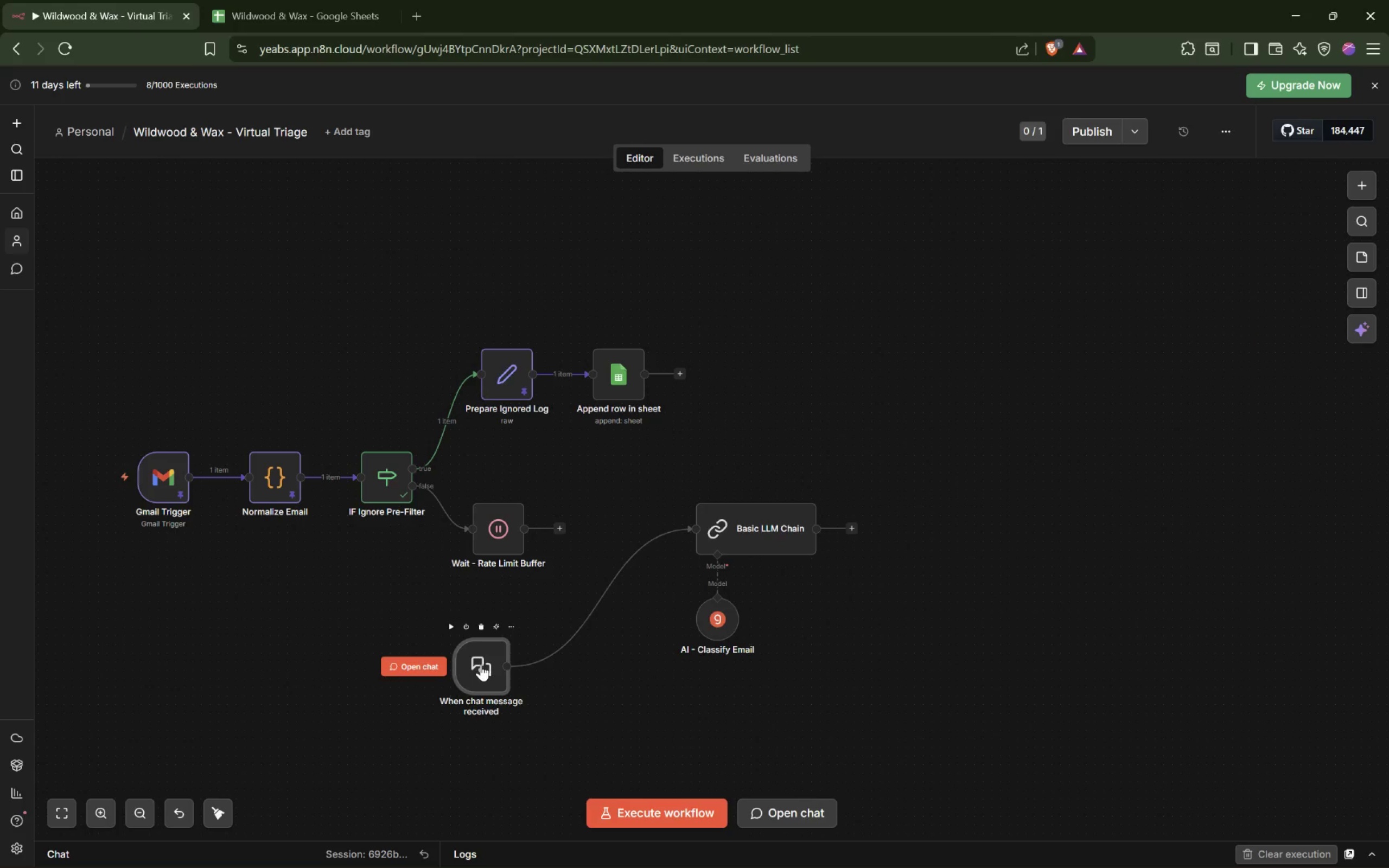 
double_click([481, 665])
 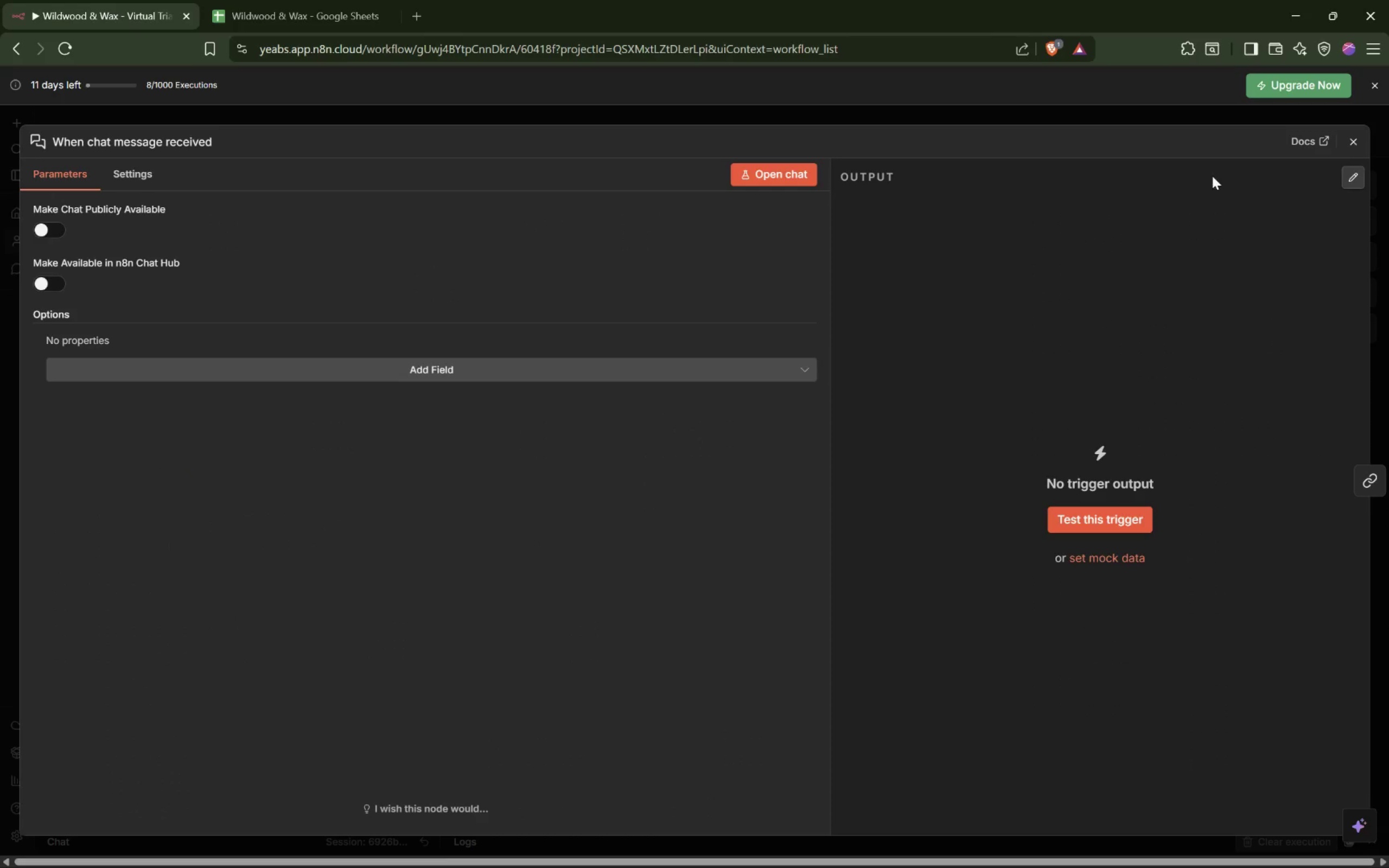 
left_click([1350, 144])
 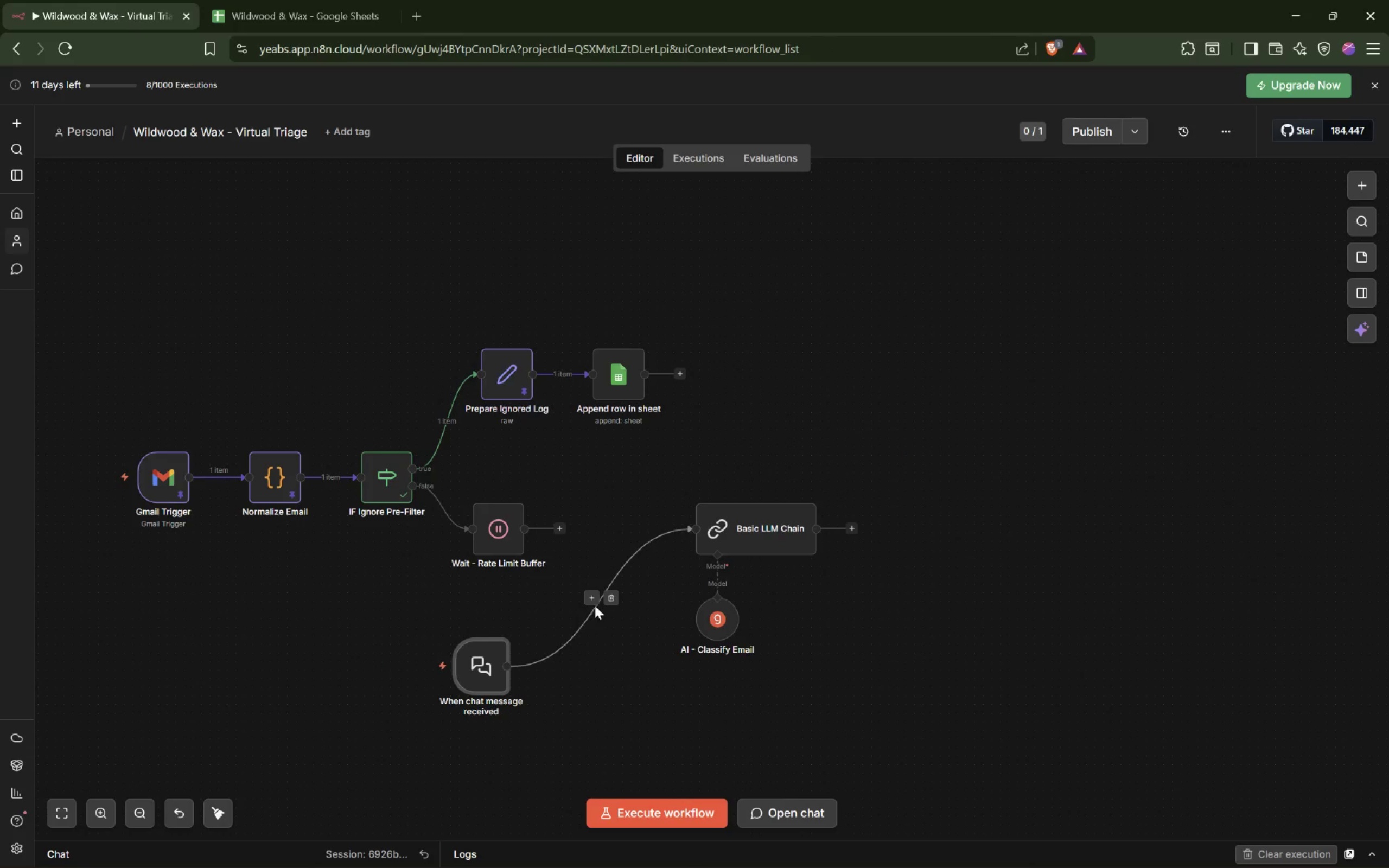 
left_click([610, 600])
 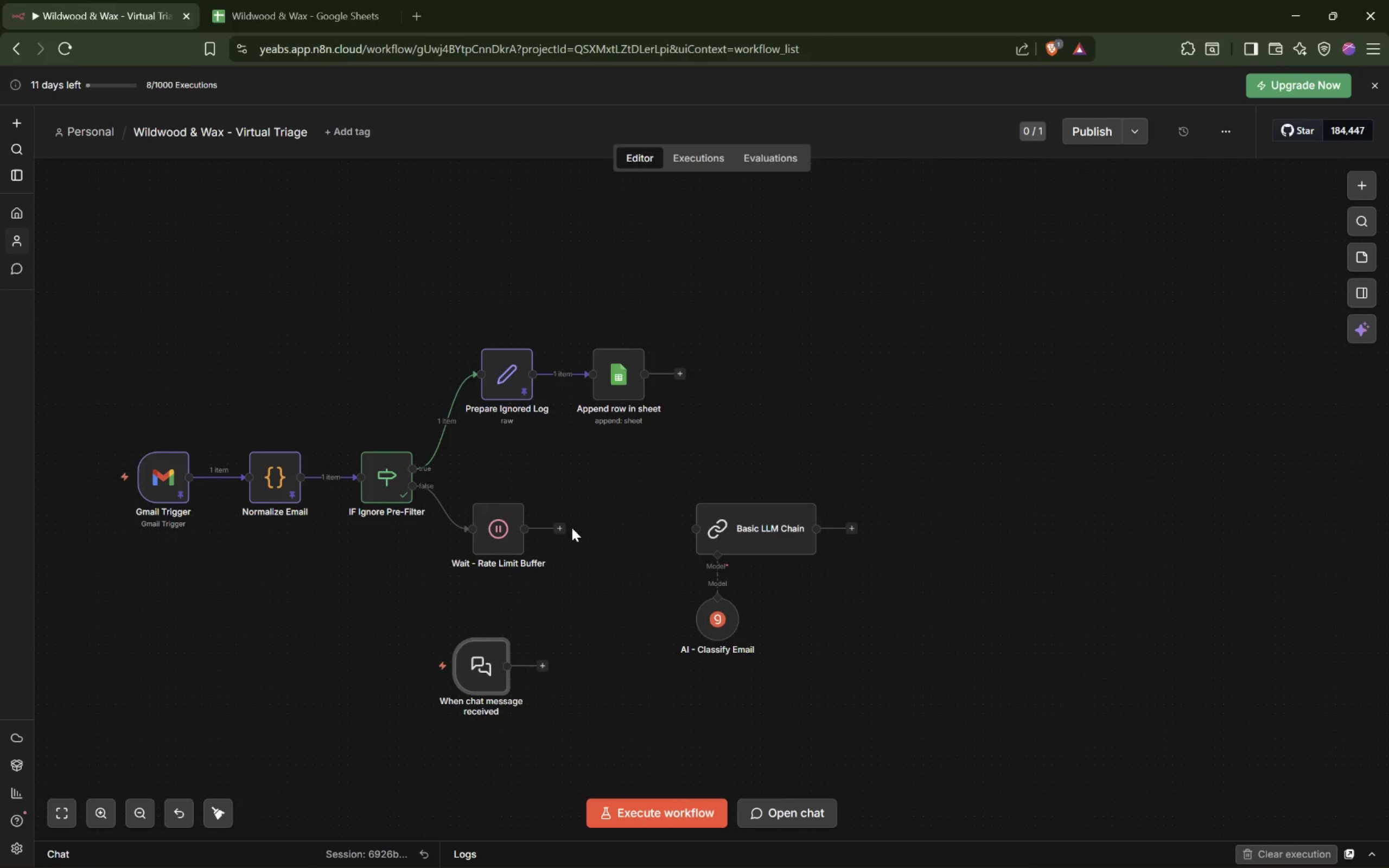 
left_click_drag(start_coordinate=[558, 528], to_coordinate=[692, 527])
 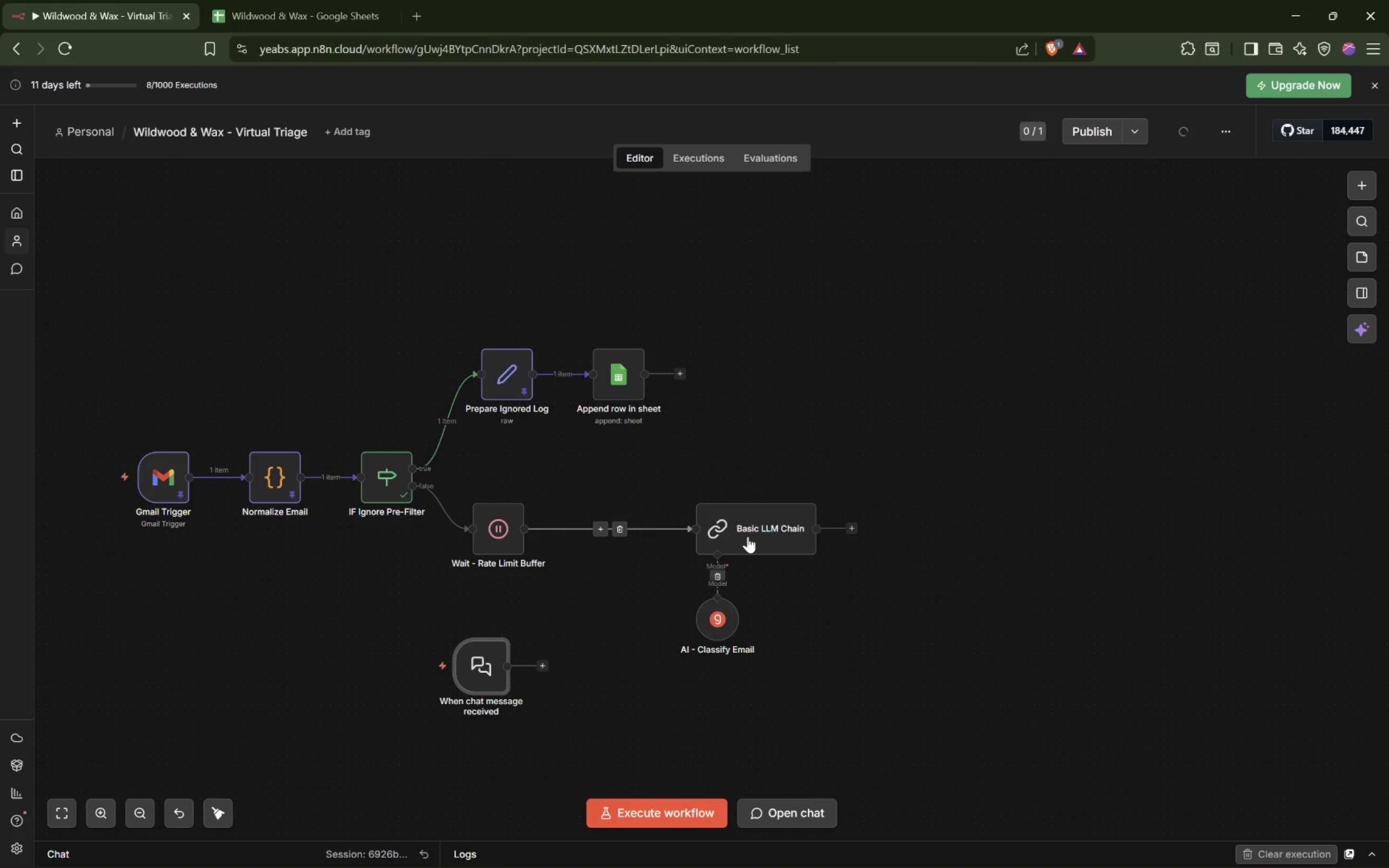 
left_click_drag(start_coordinate=[748, 533], to_coordinate=[664, 528])
 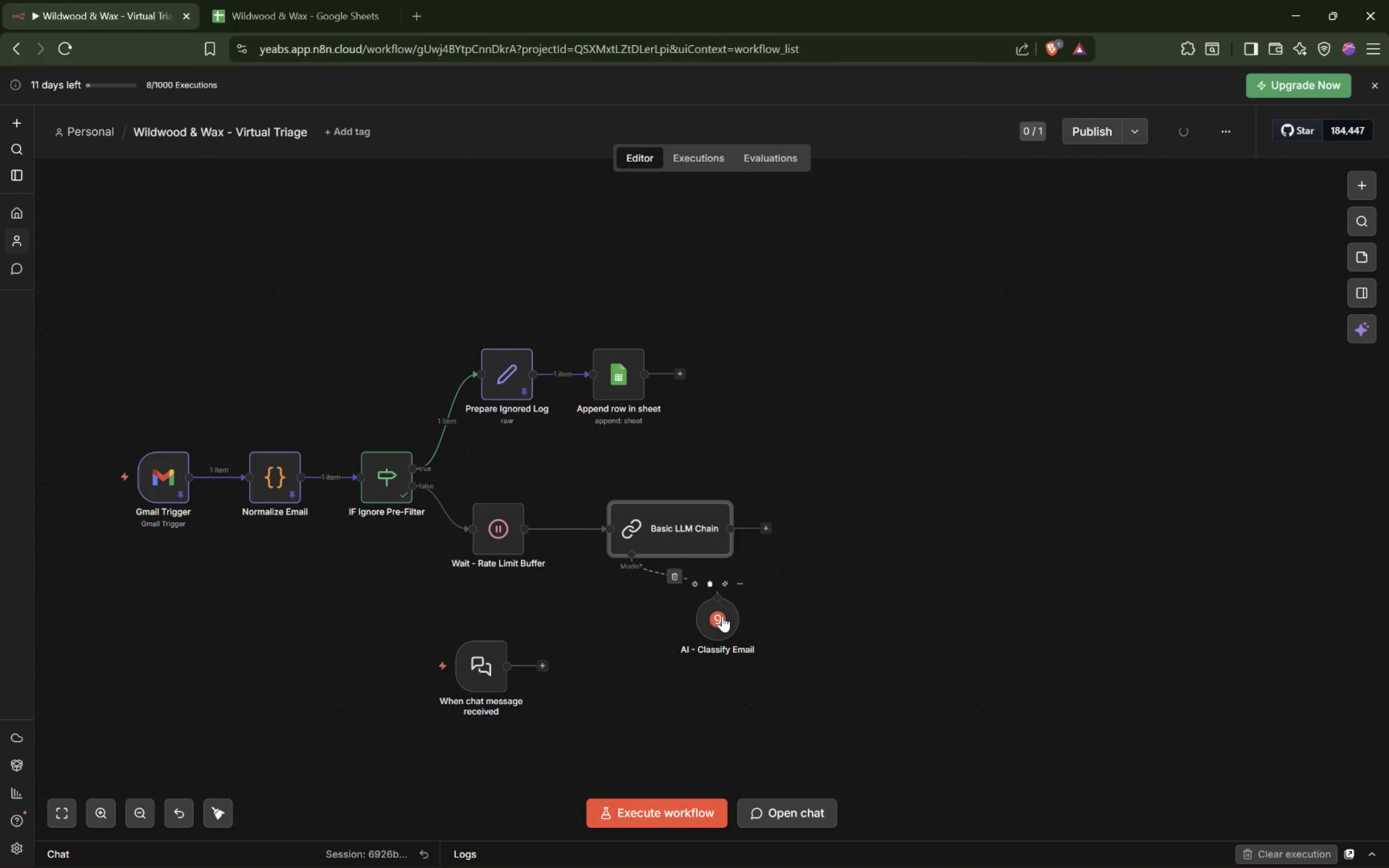 
left_click_drag(start_coordinate=[722, 617], to_coordinate=[629, 633])
 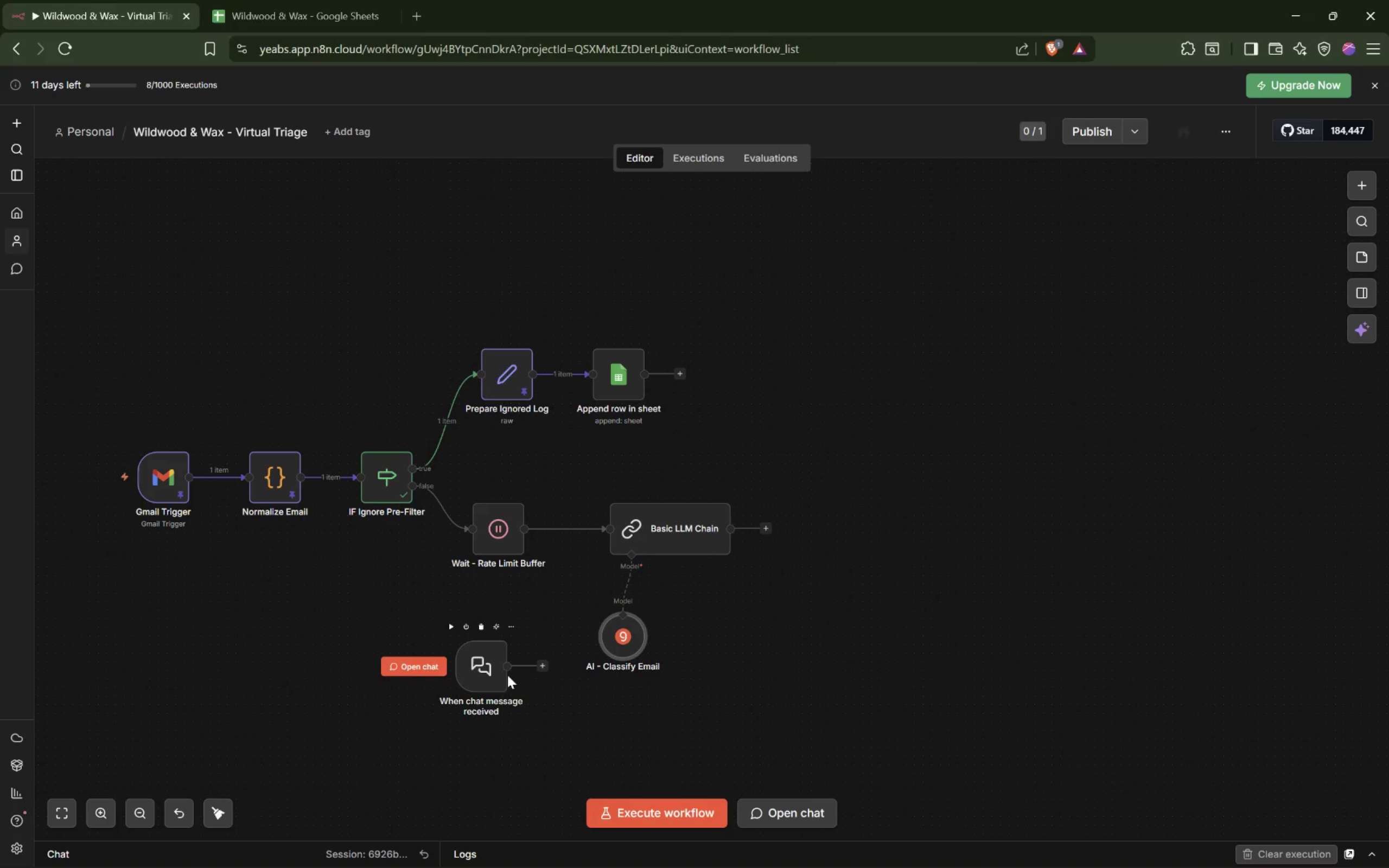 
left_click_drag(start_coordinate=[485, 676], to_coordinate=[938, 378])
 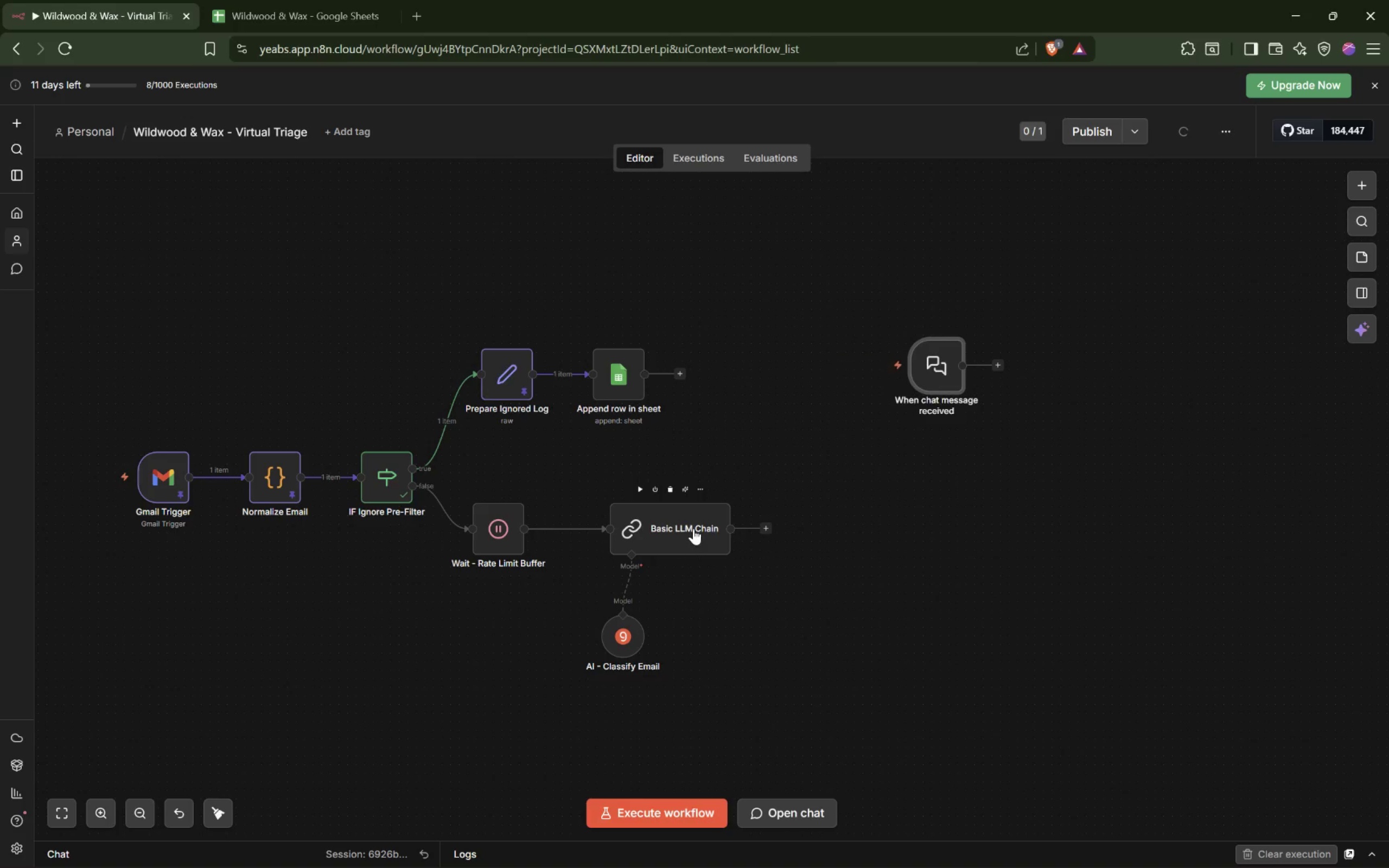 
double_click([691, 528])
 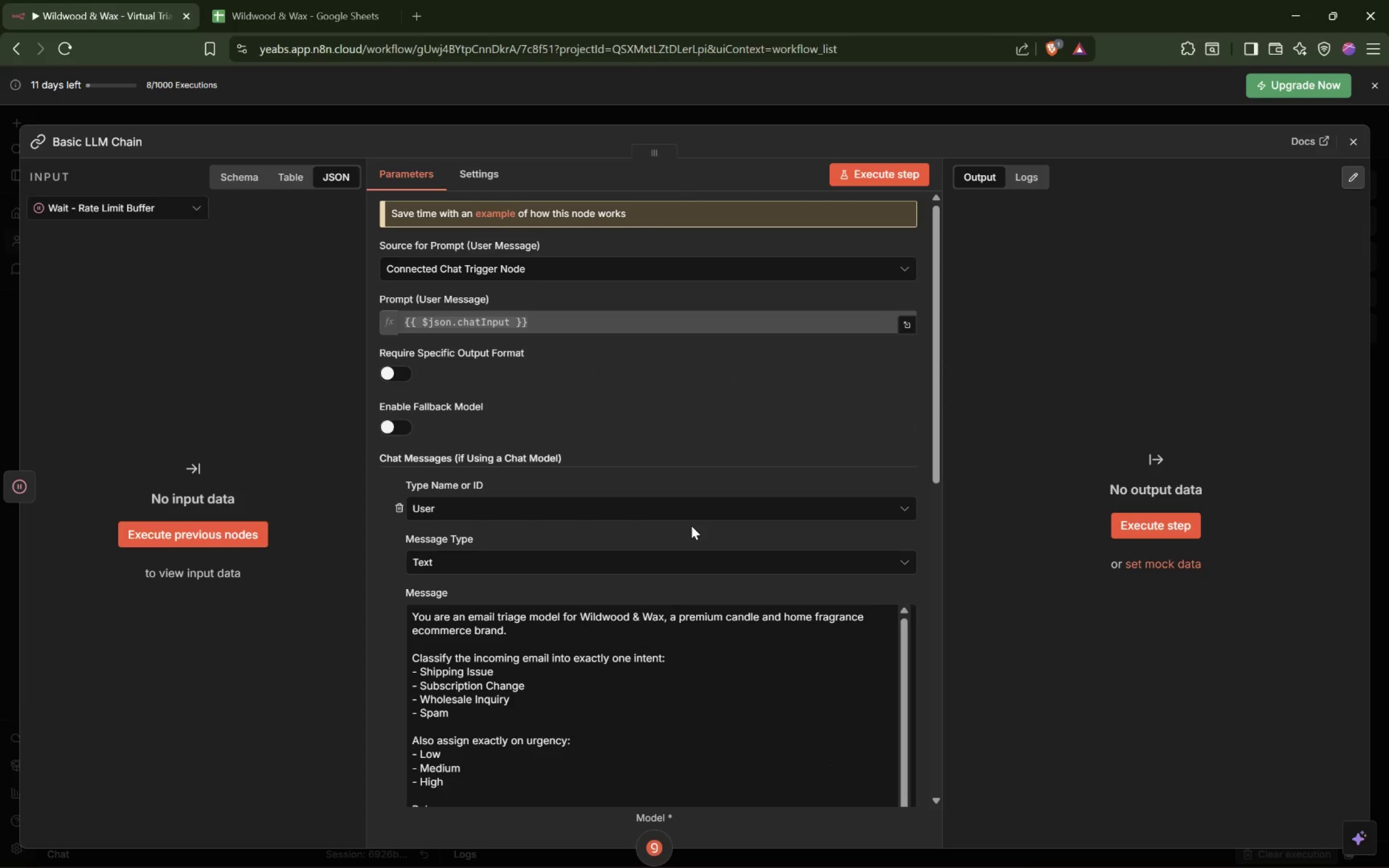 
scroll: coordinate [647, 551], scroll_direction: down, amount: 14.0
 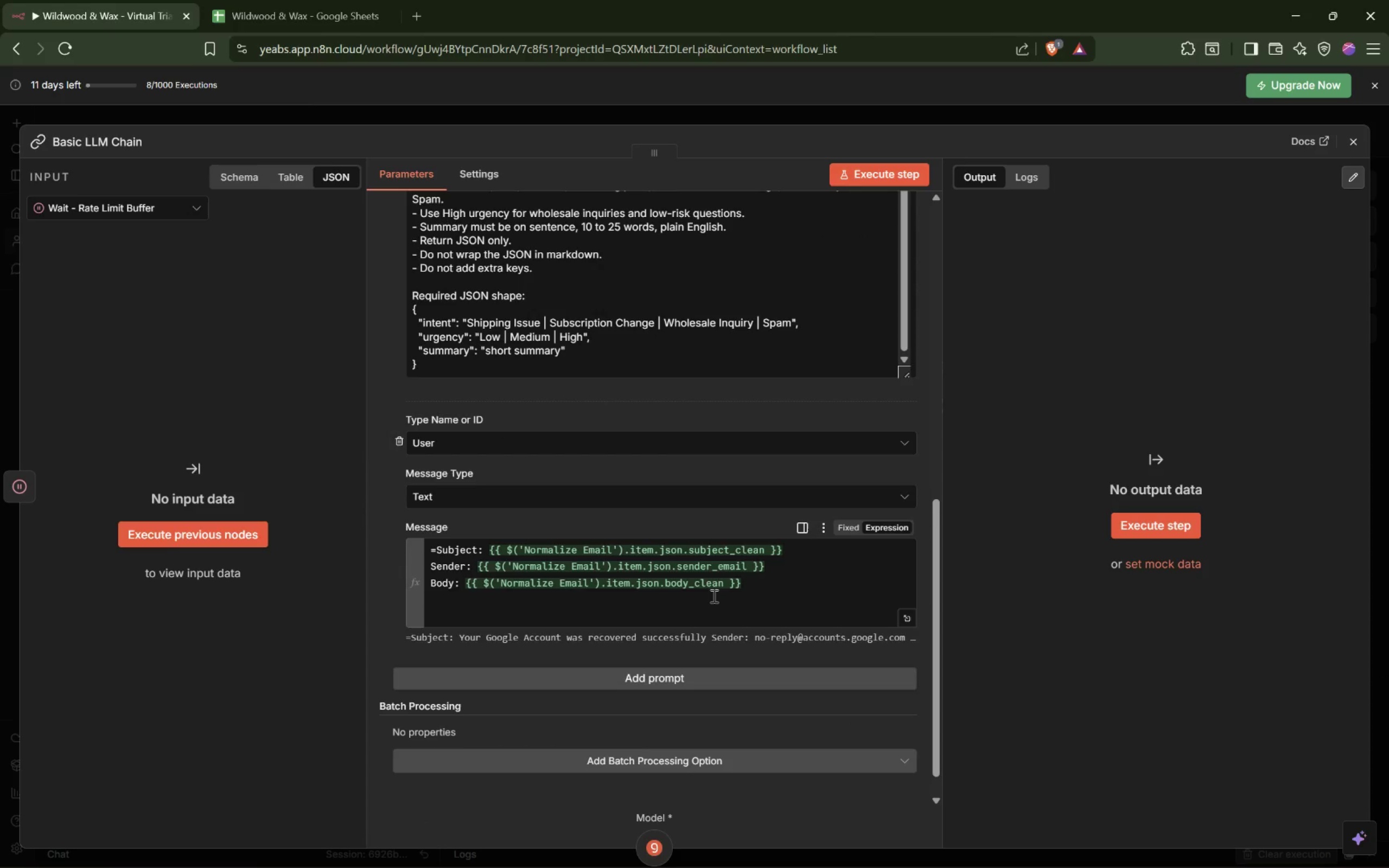 
scroll: coordinate [709, 593], scroll_direction: up, amount: 1.0
 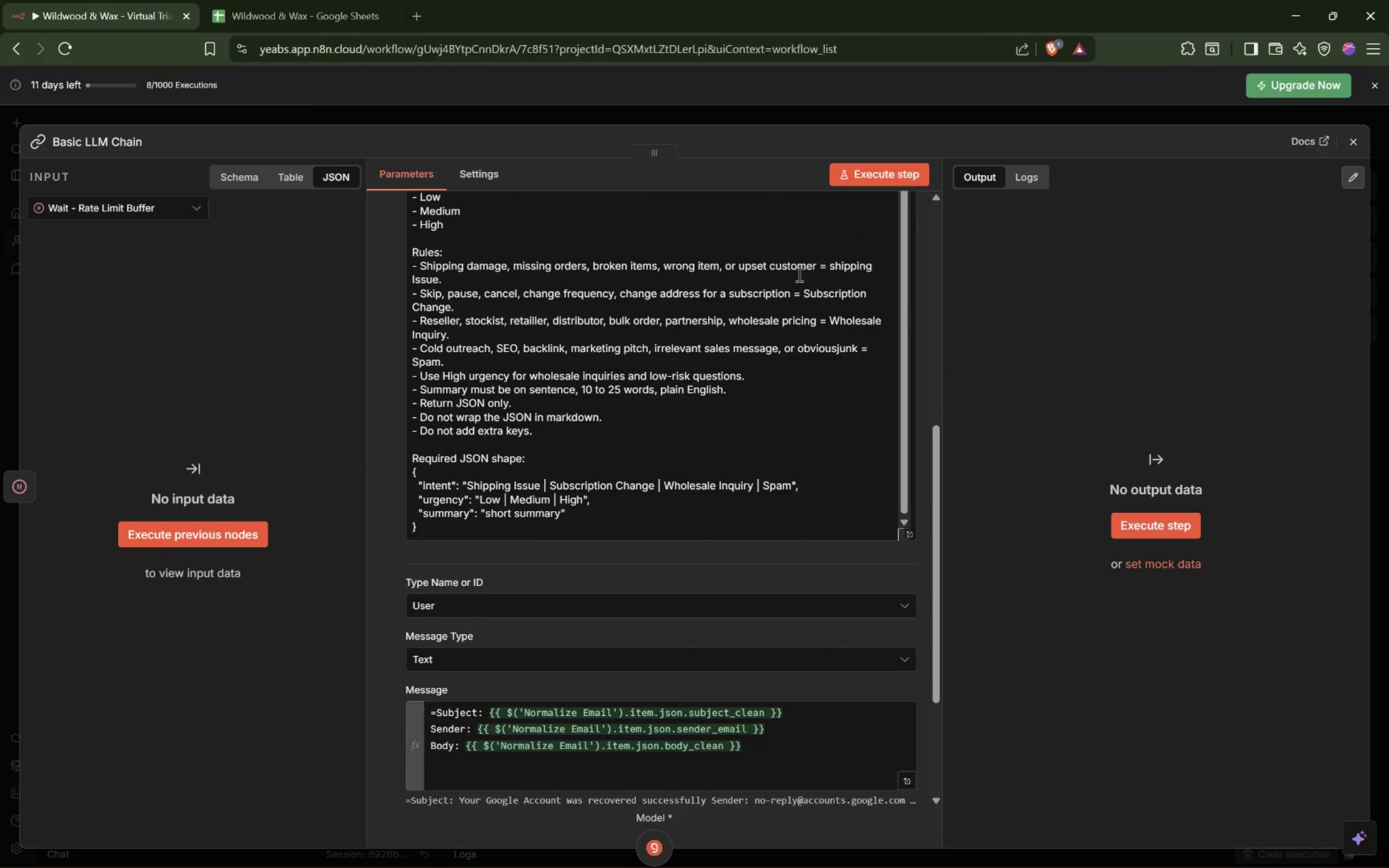 
mouse_move([889, 177])
 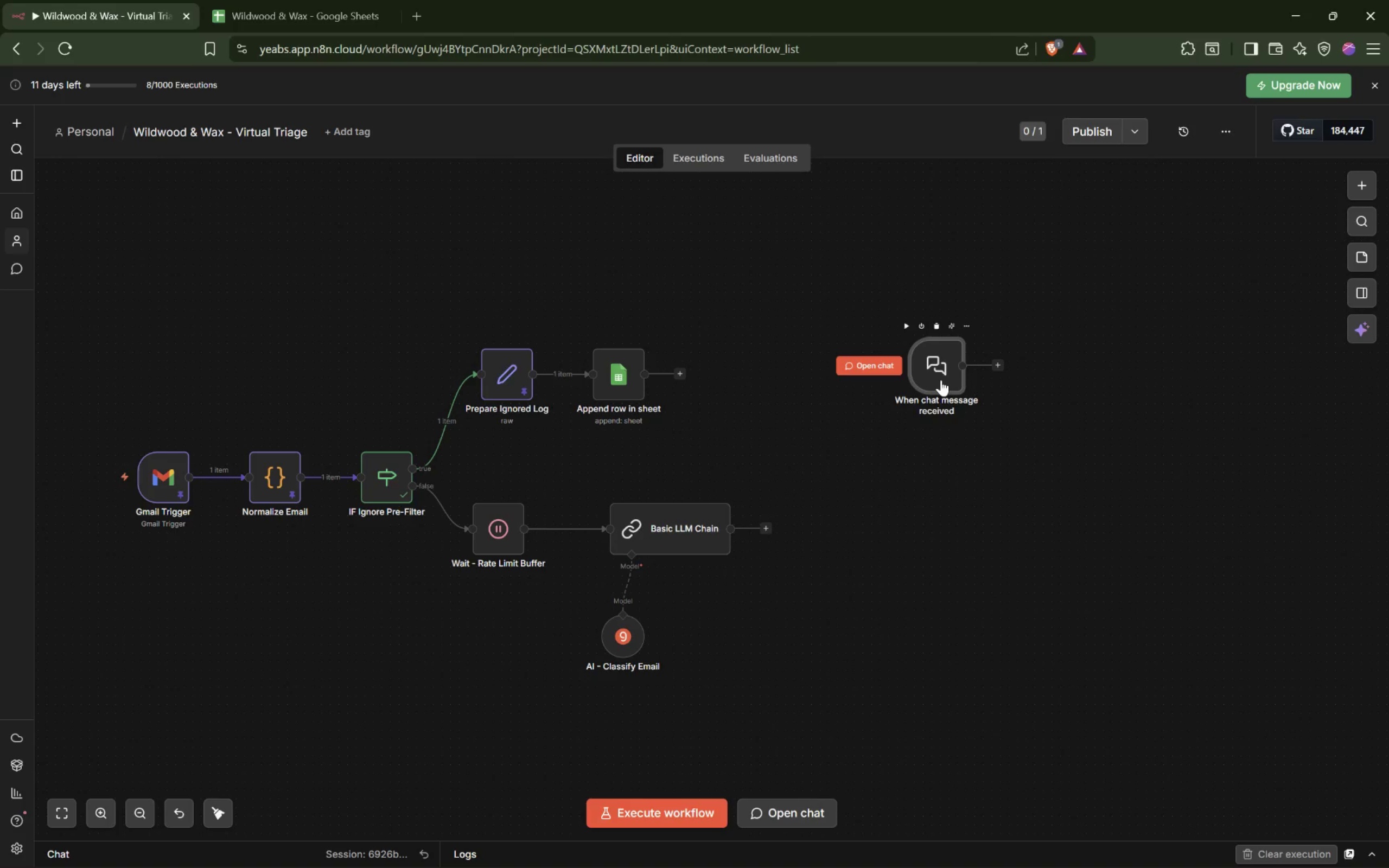 
wait(13.23)
 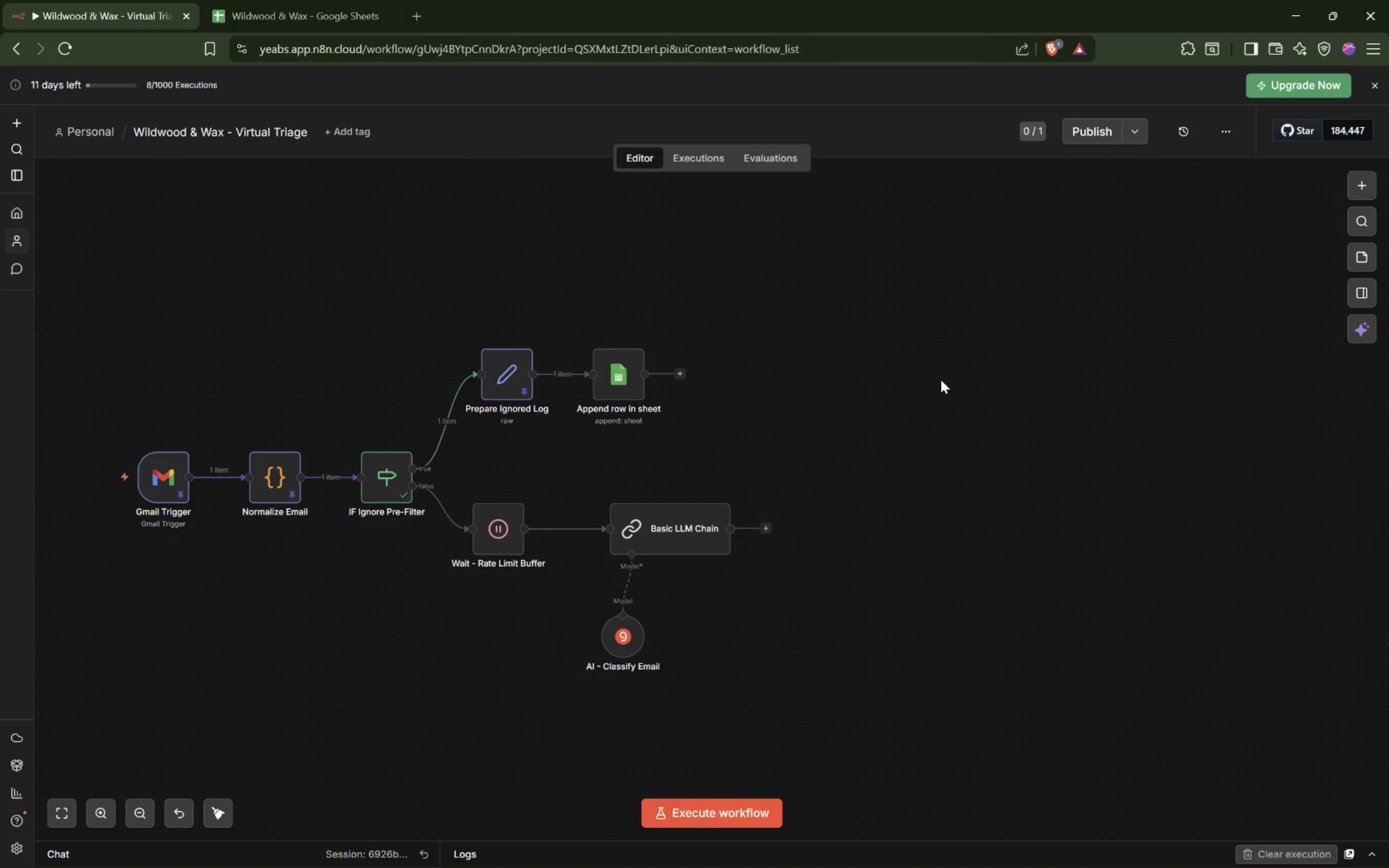 
left_click([653, 520])
 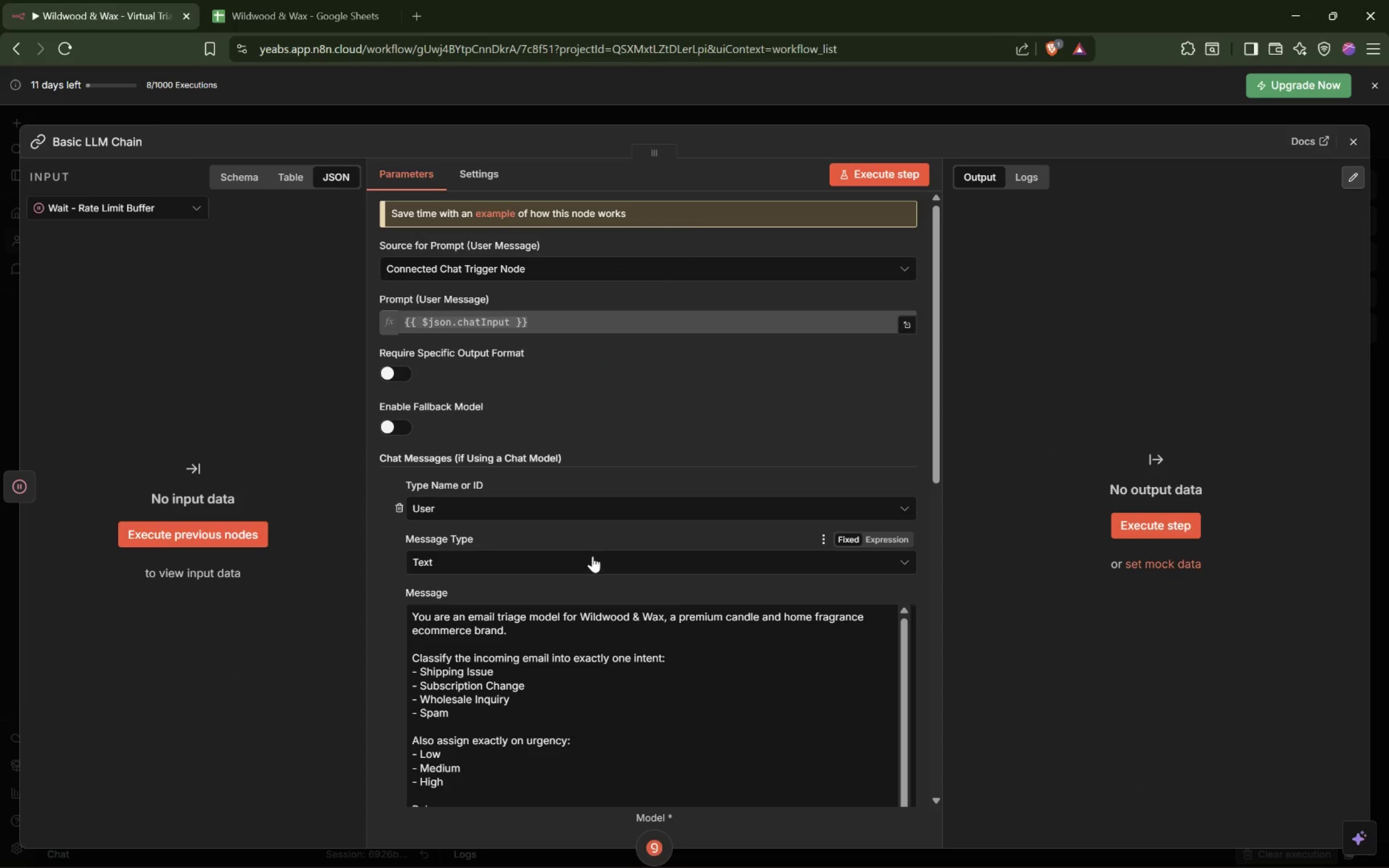 
scroll: coordinate [591, 553], scroll_direction: down, amount: 13.0
 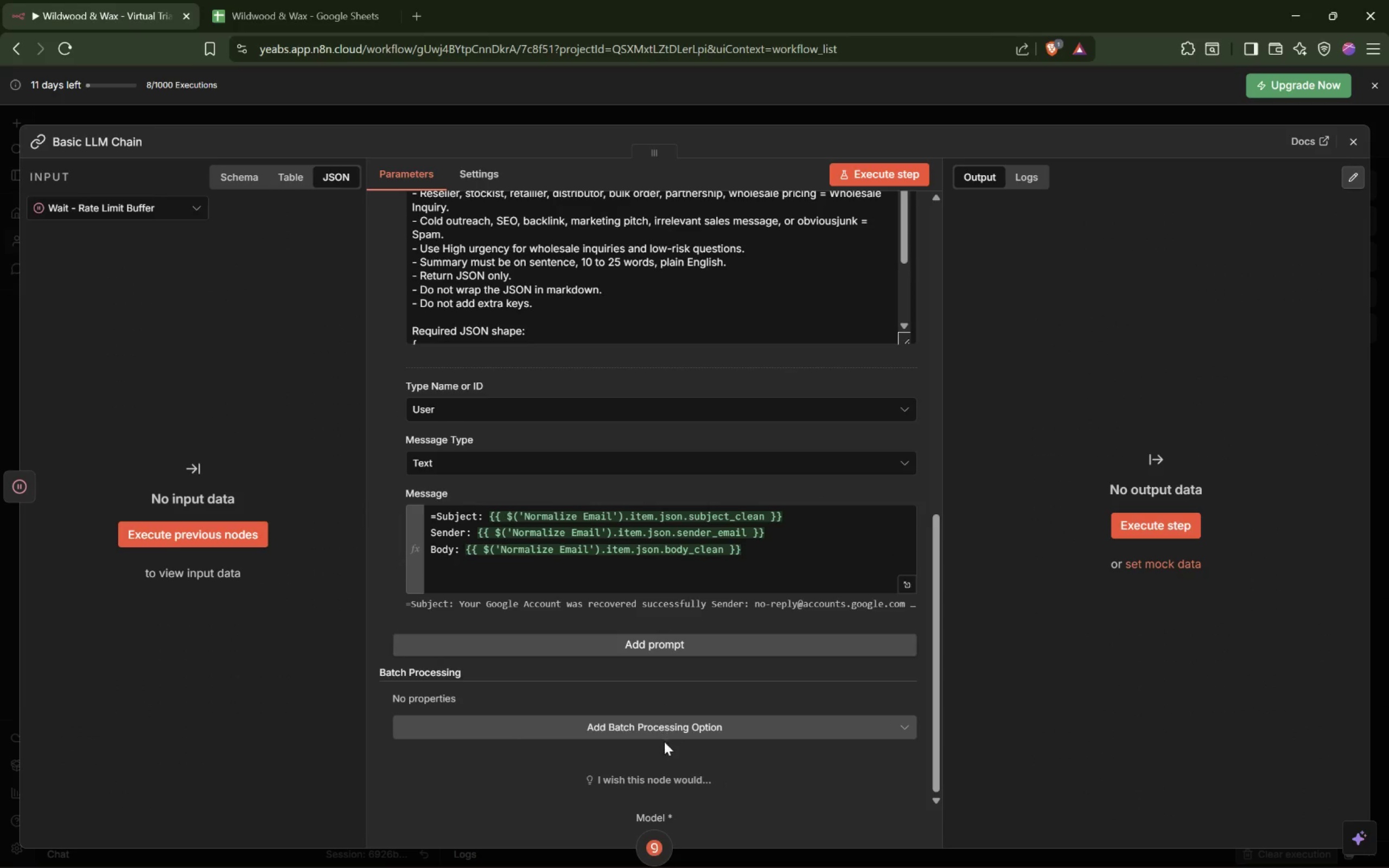 
left_click([663, 735])
 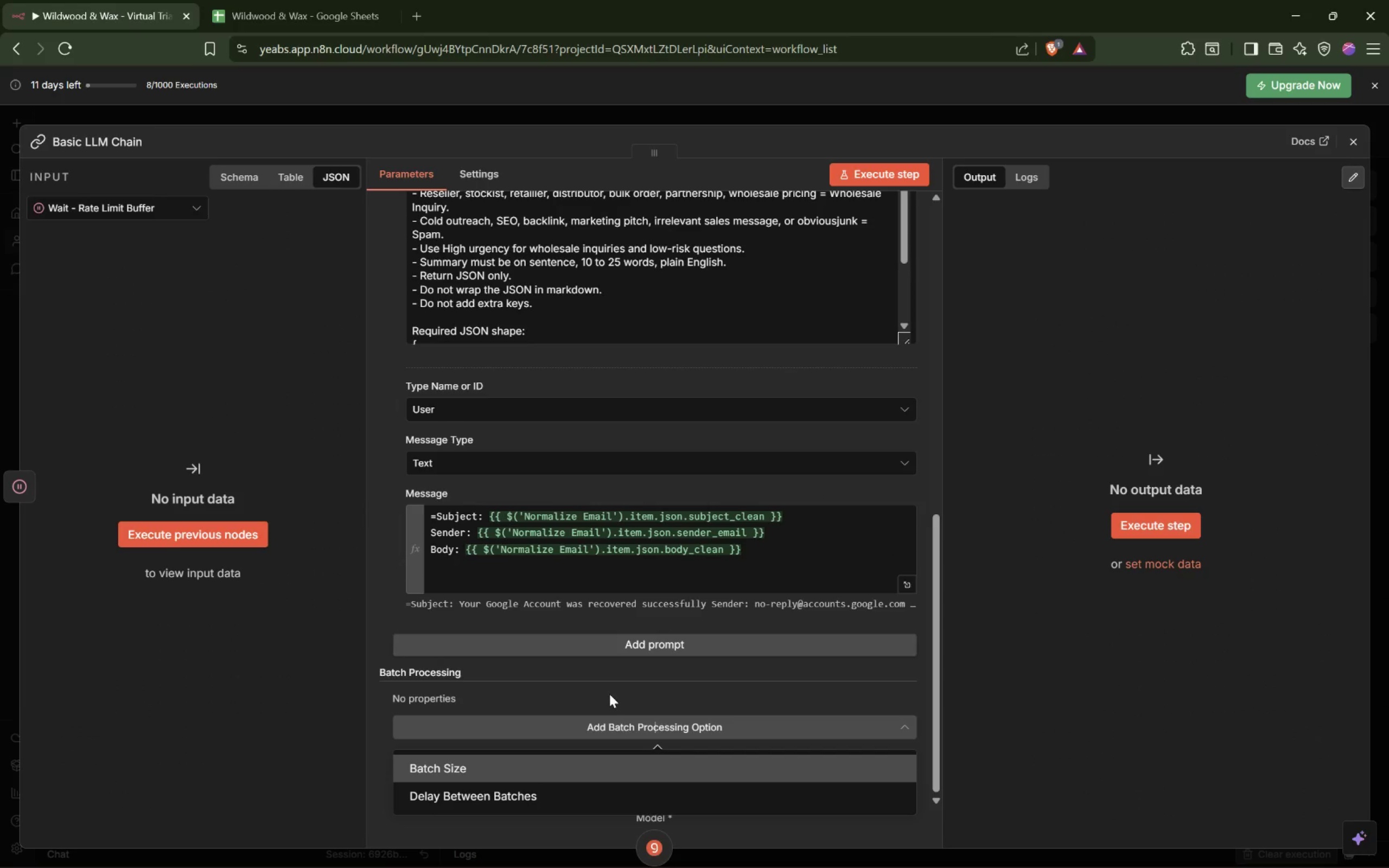 
left_click([608, 693])
 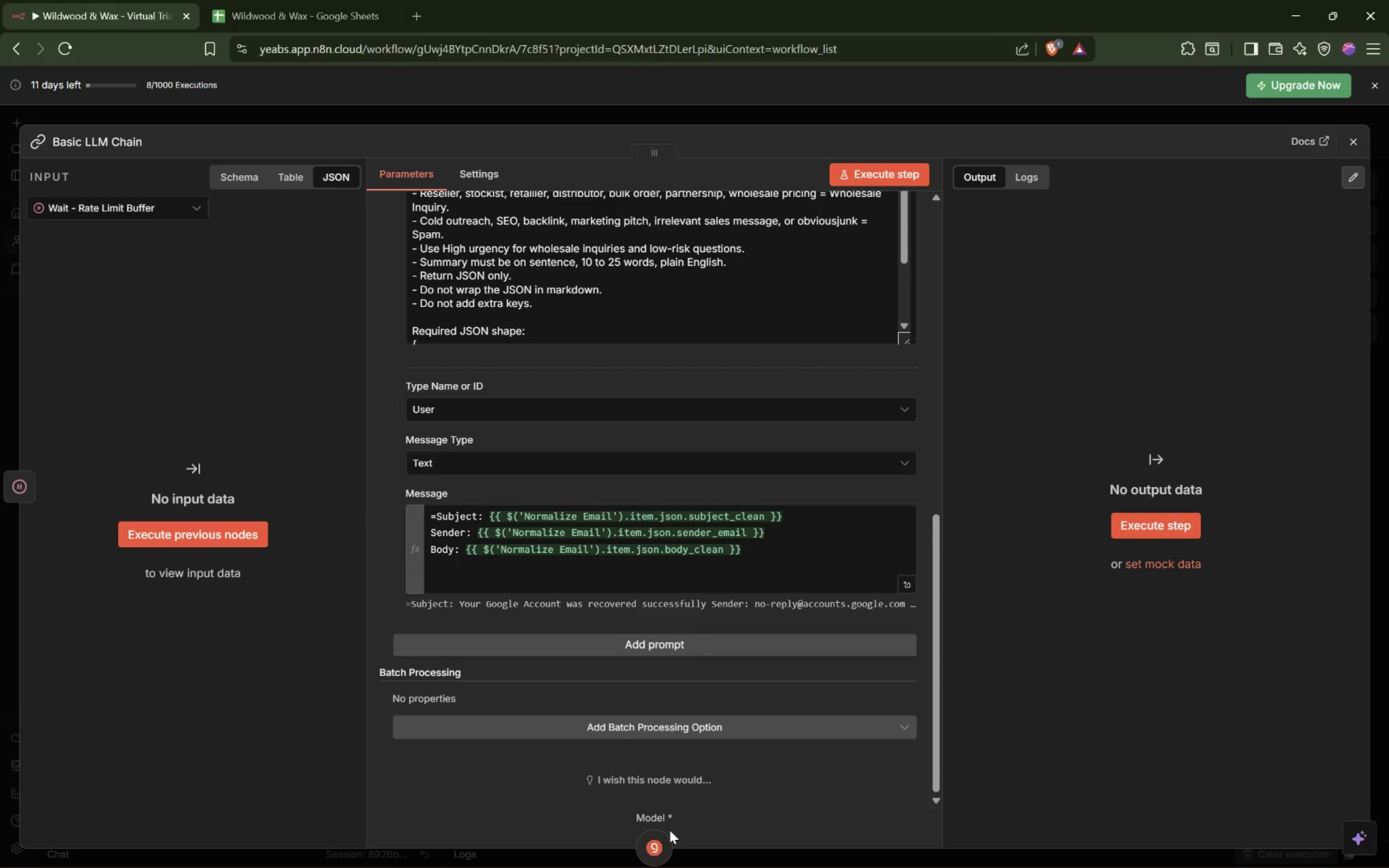 
double_click([655, 843])
 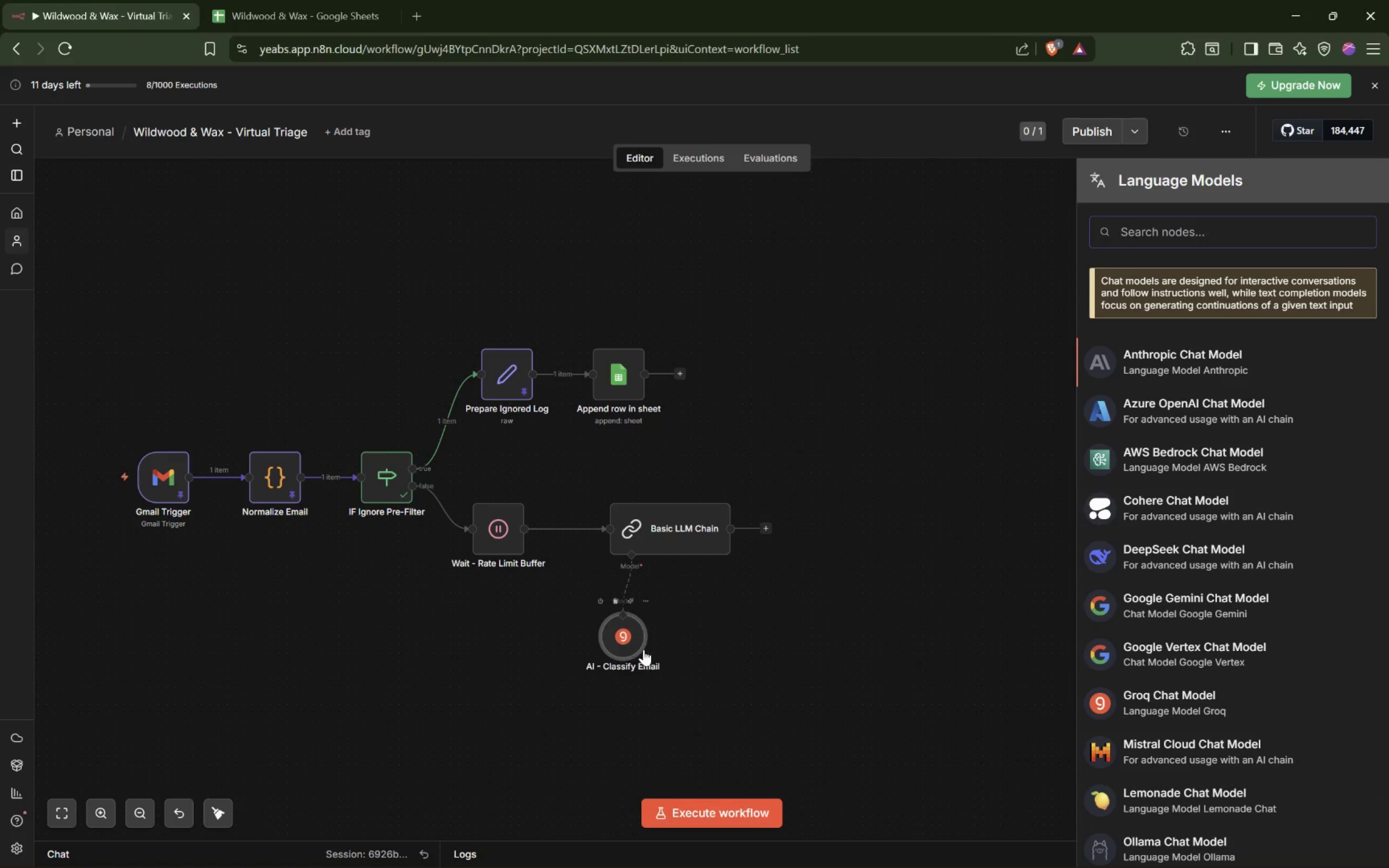 
left_click([627, 645])
 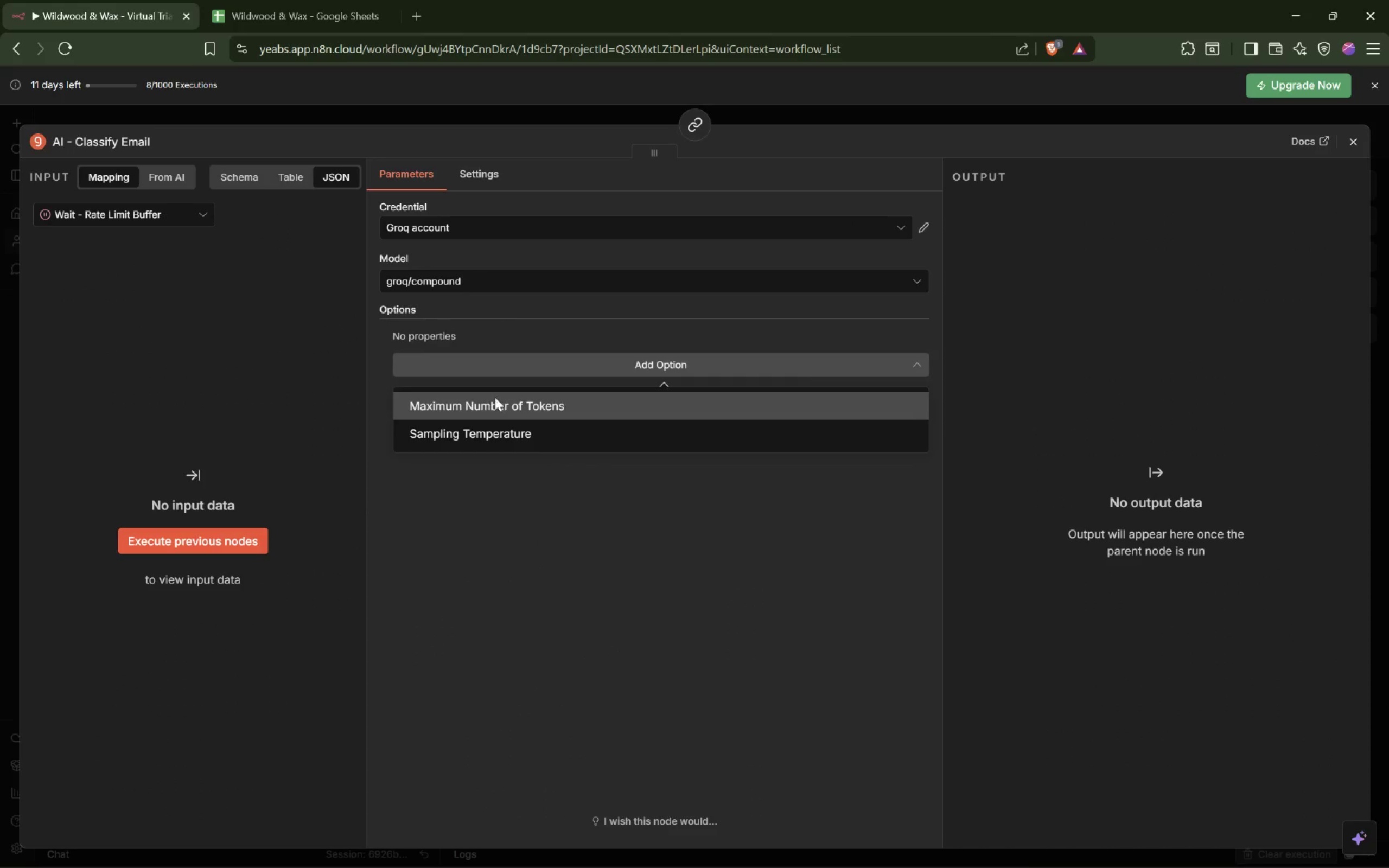 
left_click_drag(start_coordinate=[486, 367], to_coordinate=[369, 354])
 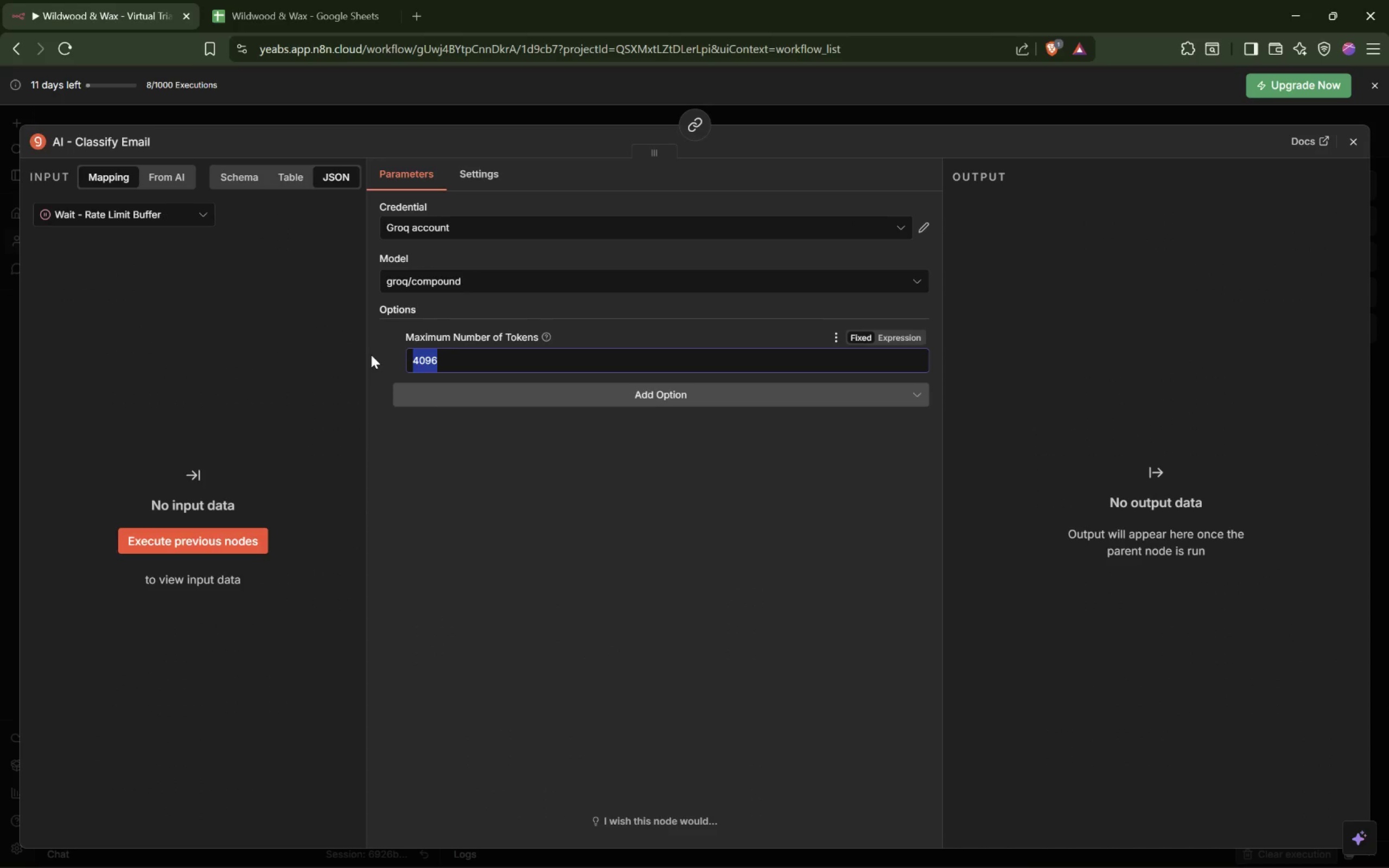 
type(350)
 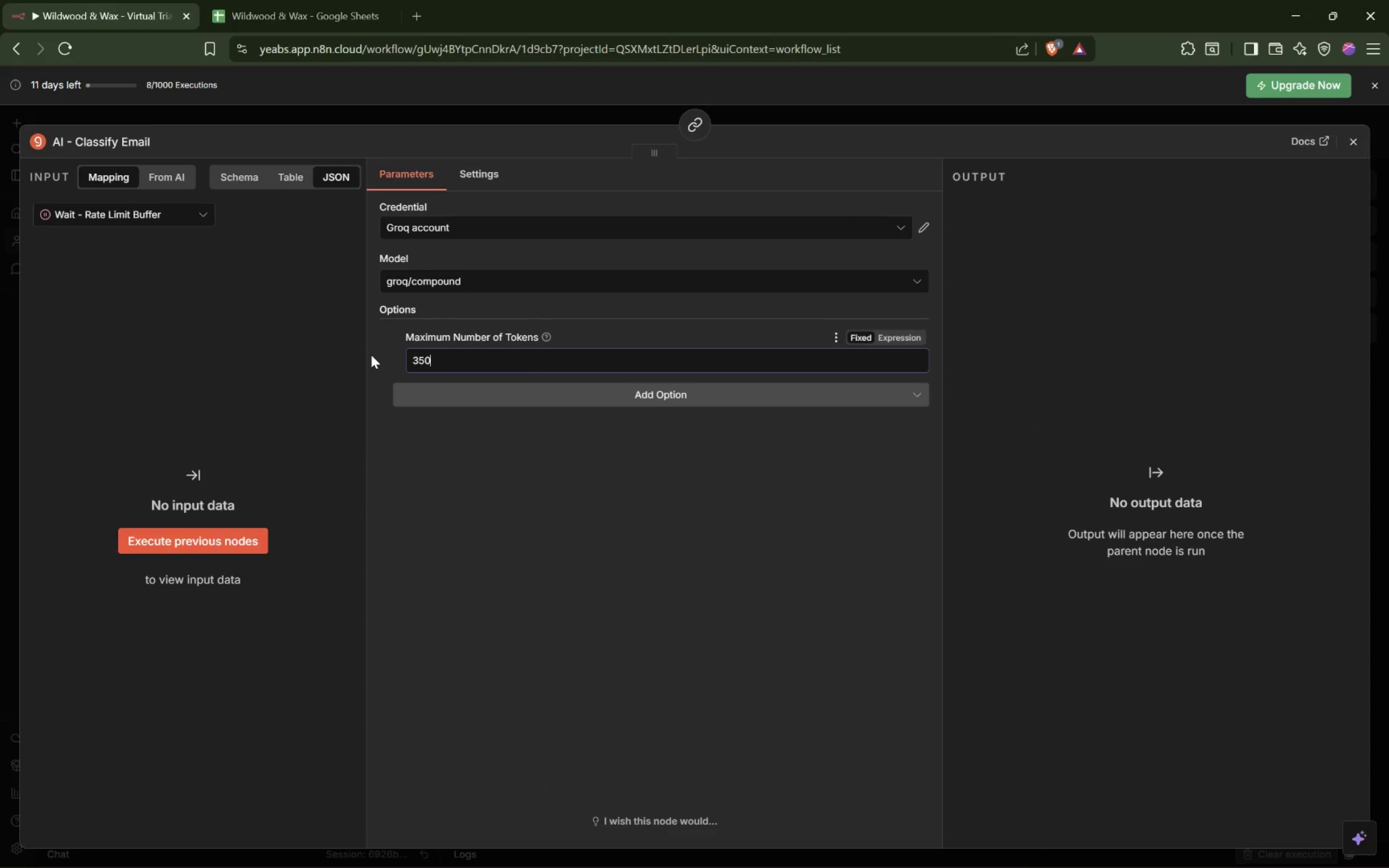 
wait(8.62)
 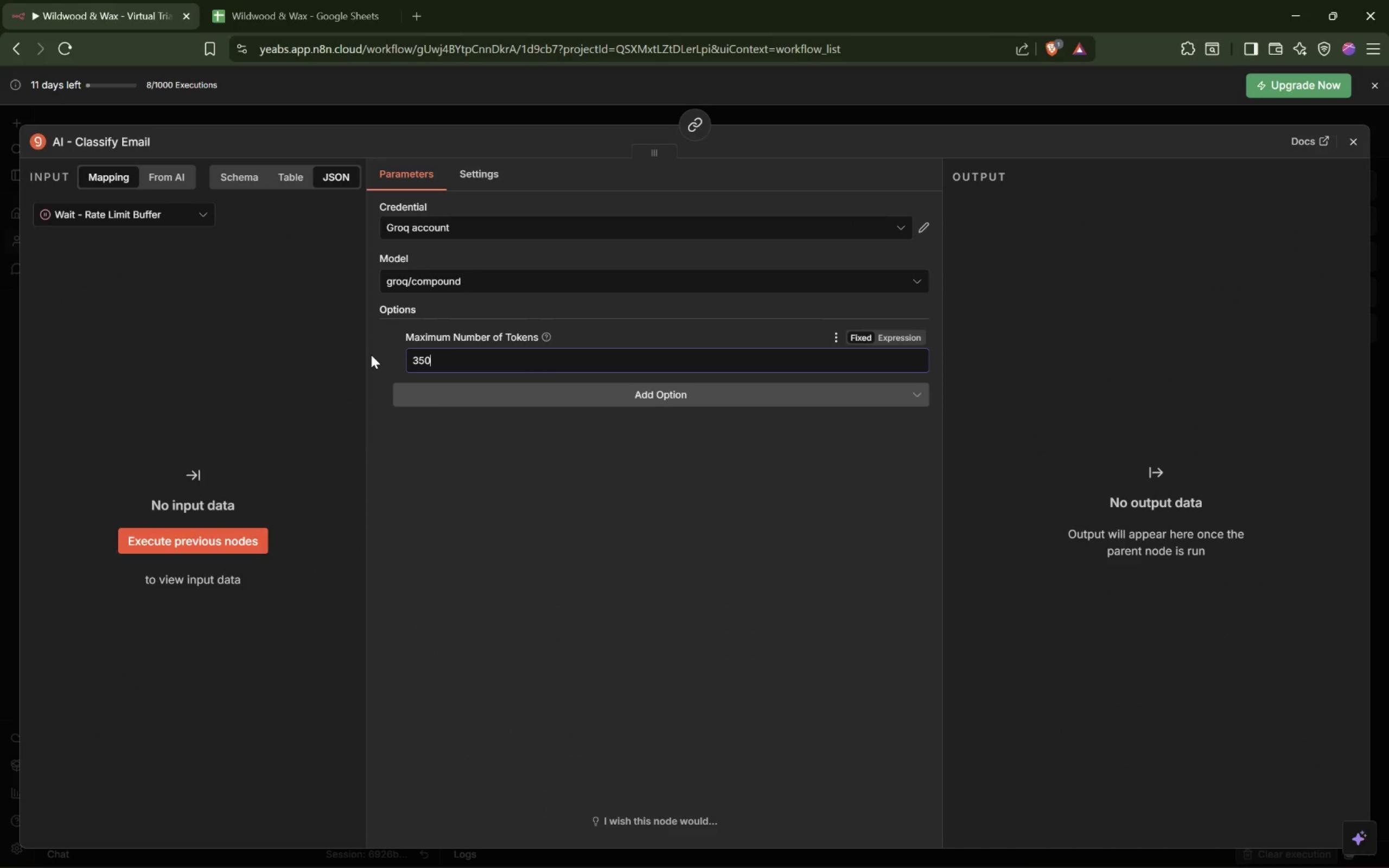 
key(Alt+AltLeft)
 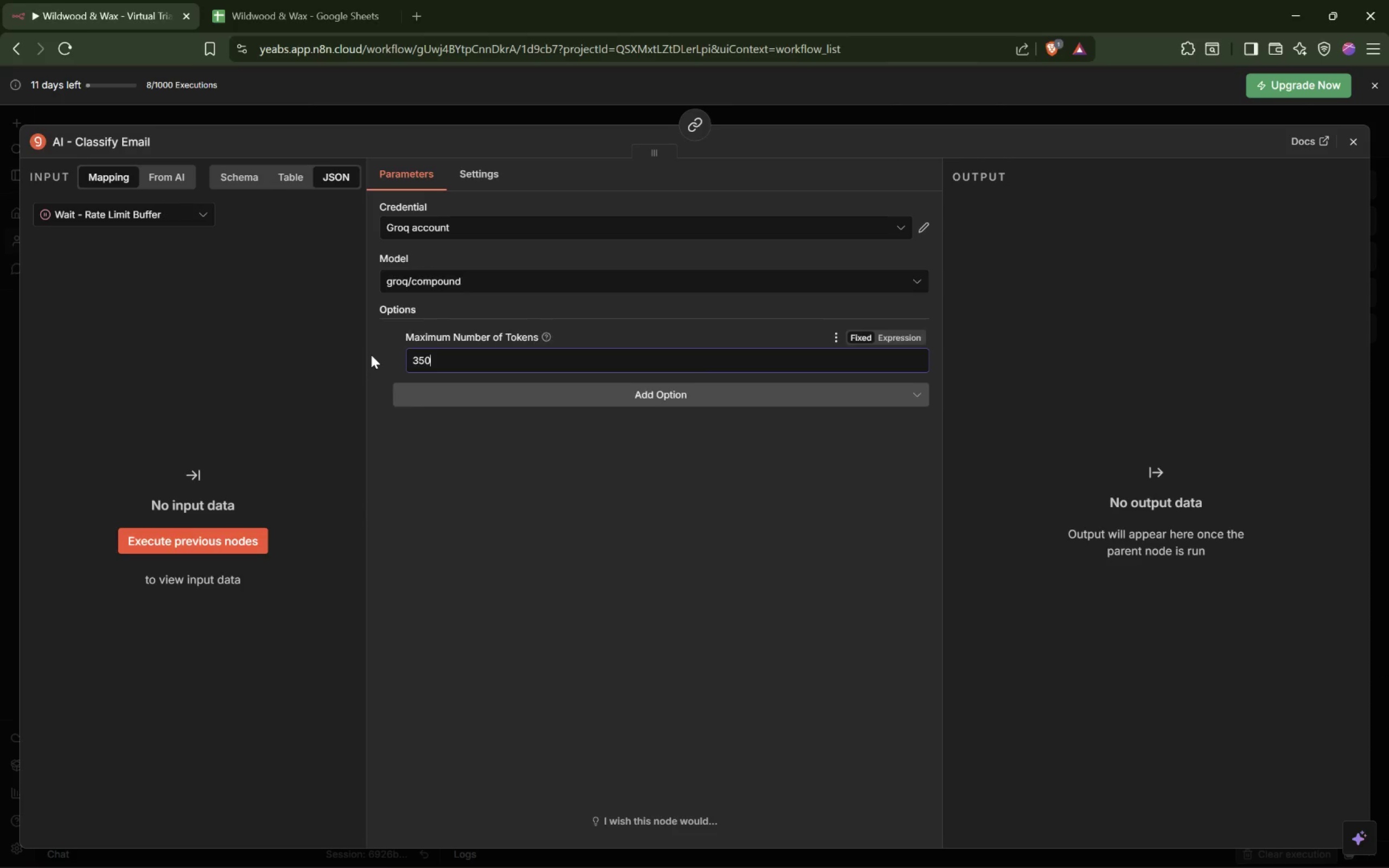 
key(Alt+Tab)